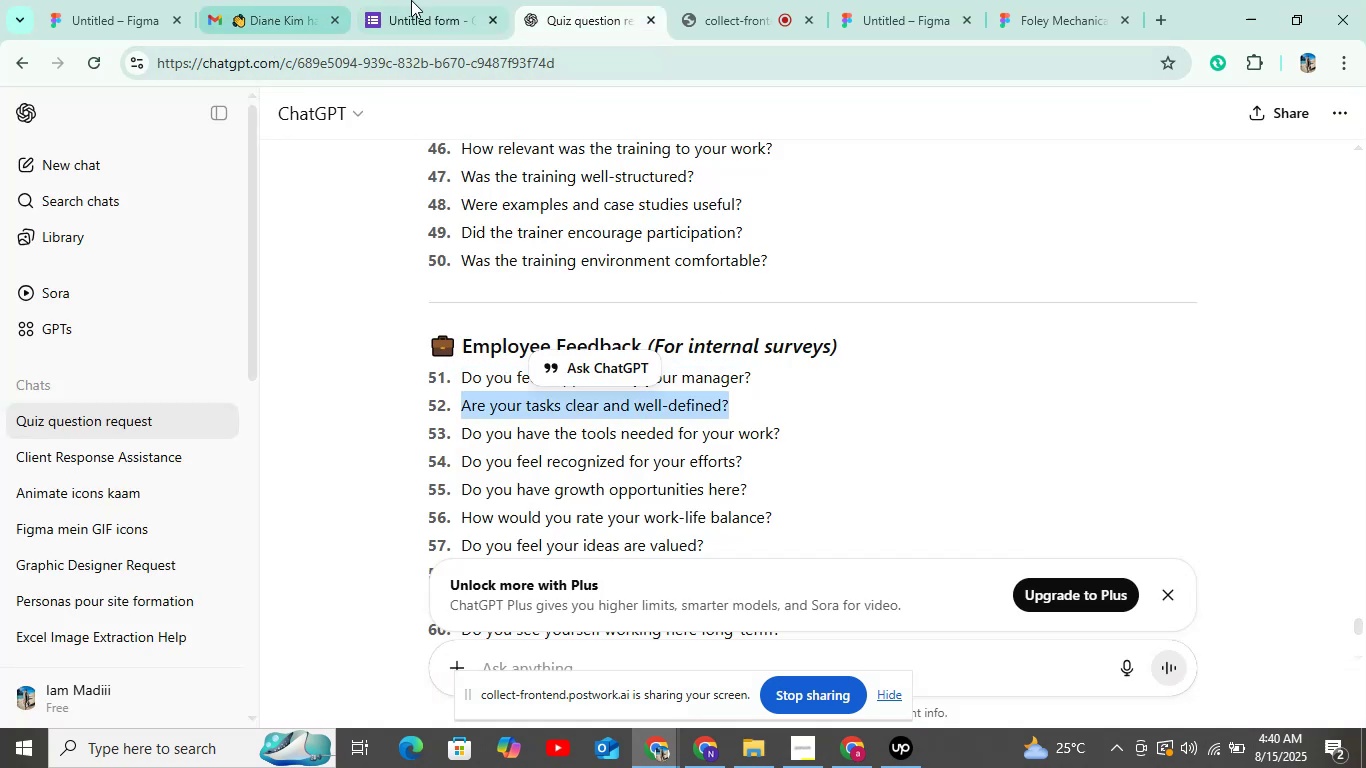 
left_click([411, 0])
 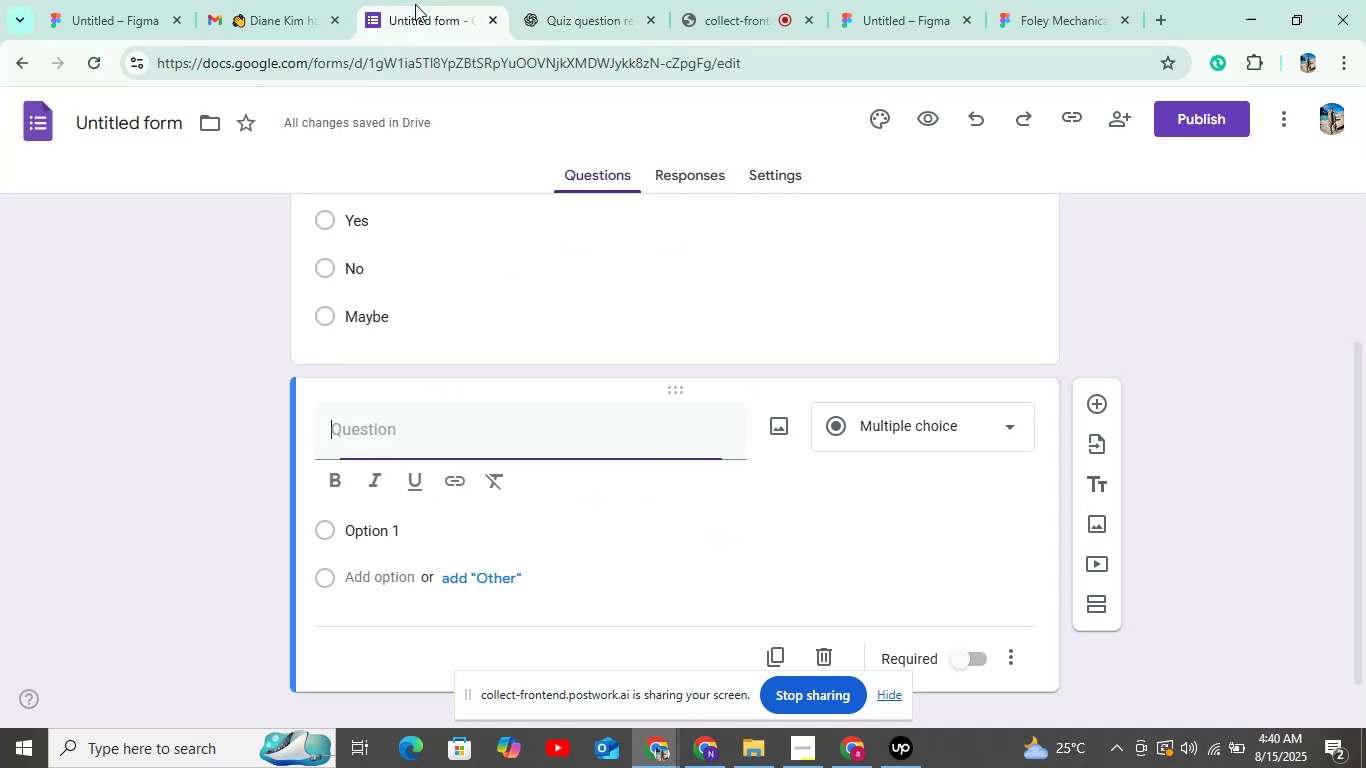 
key(Control+V)
 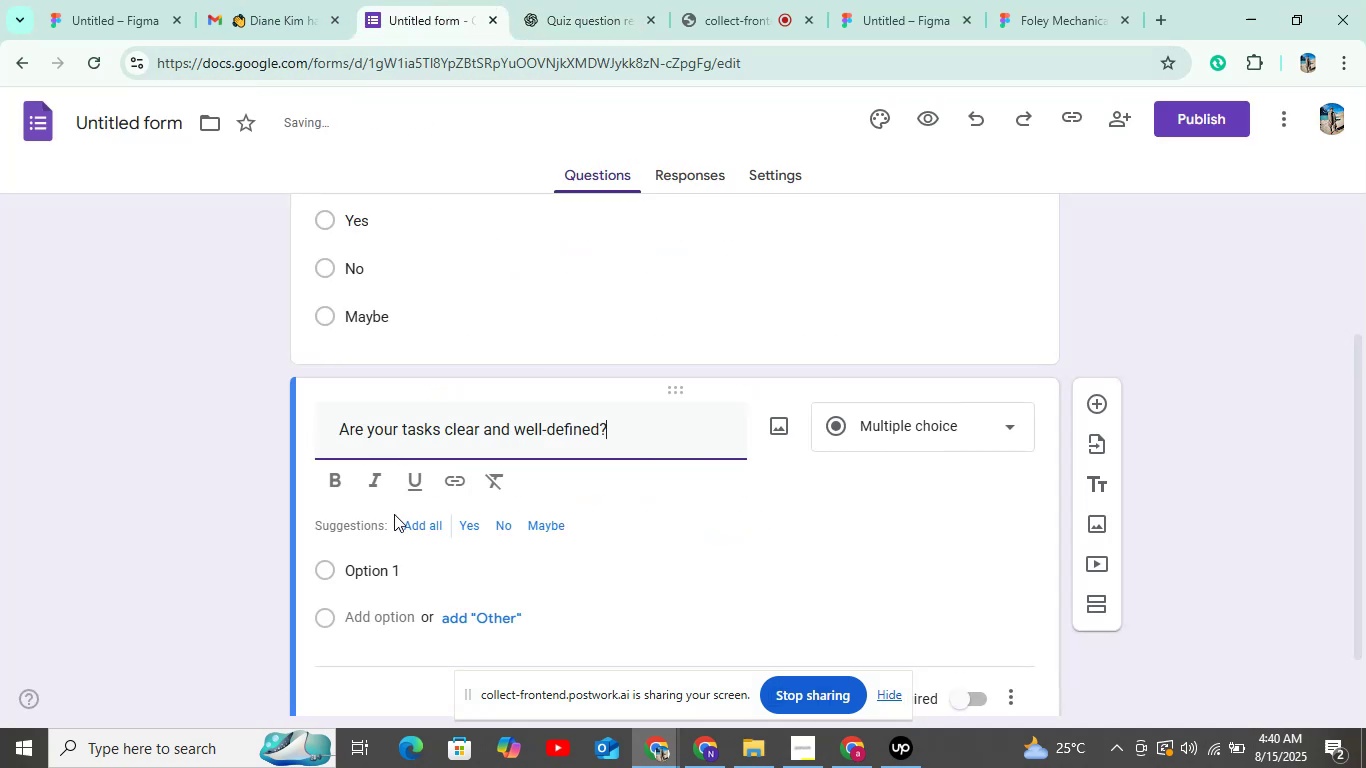 
left_click([408, 522])
 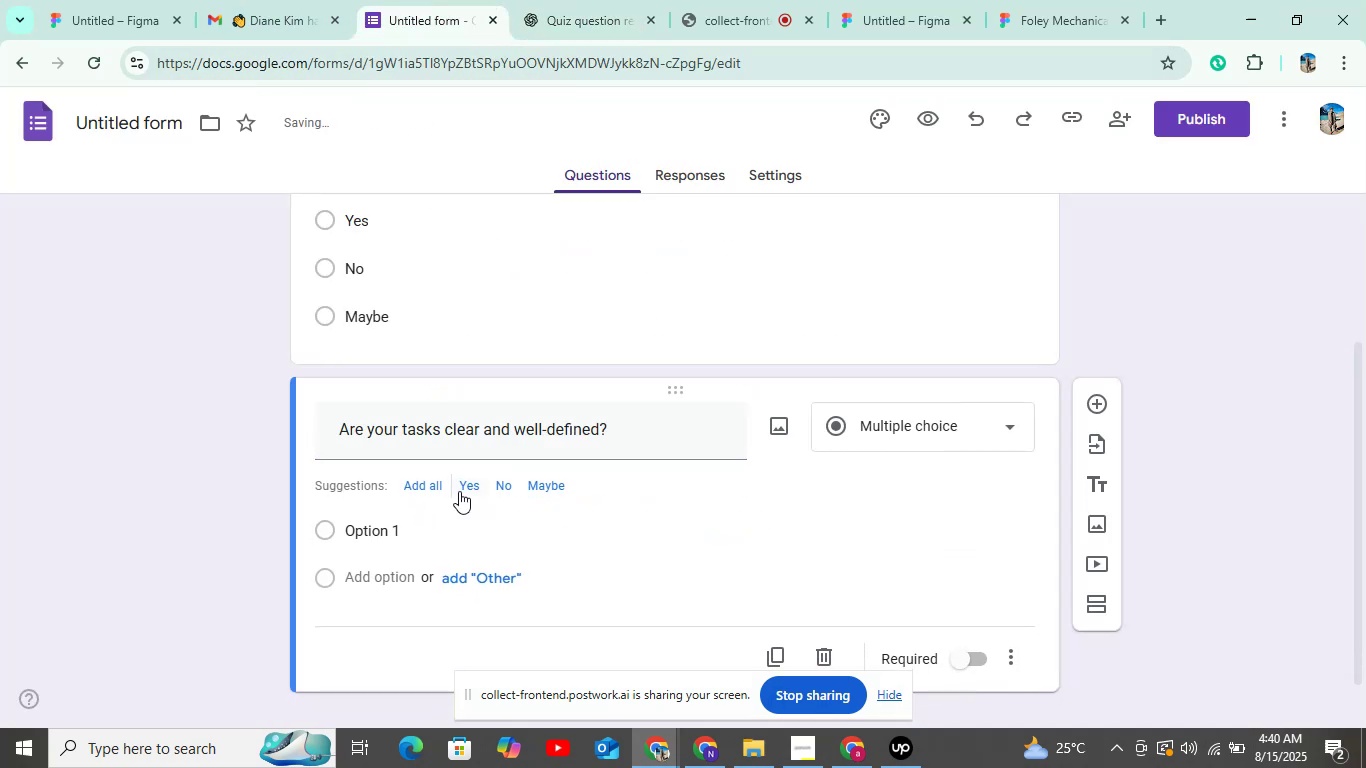 
left_click([419, 487])
 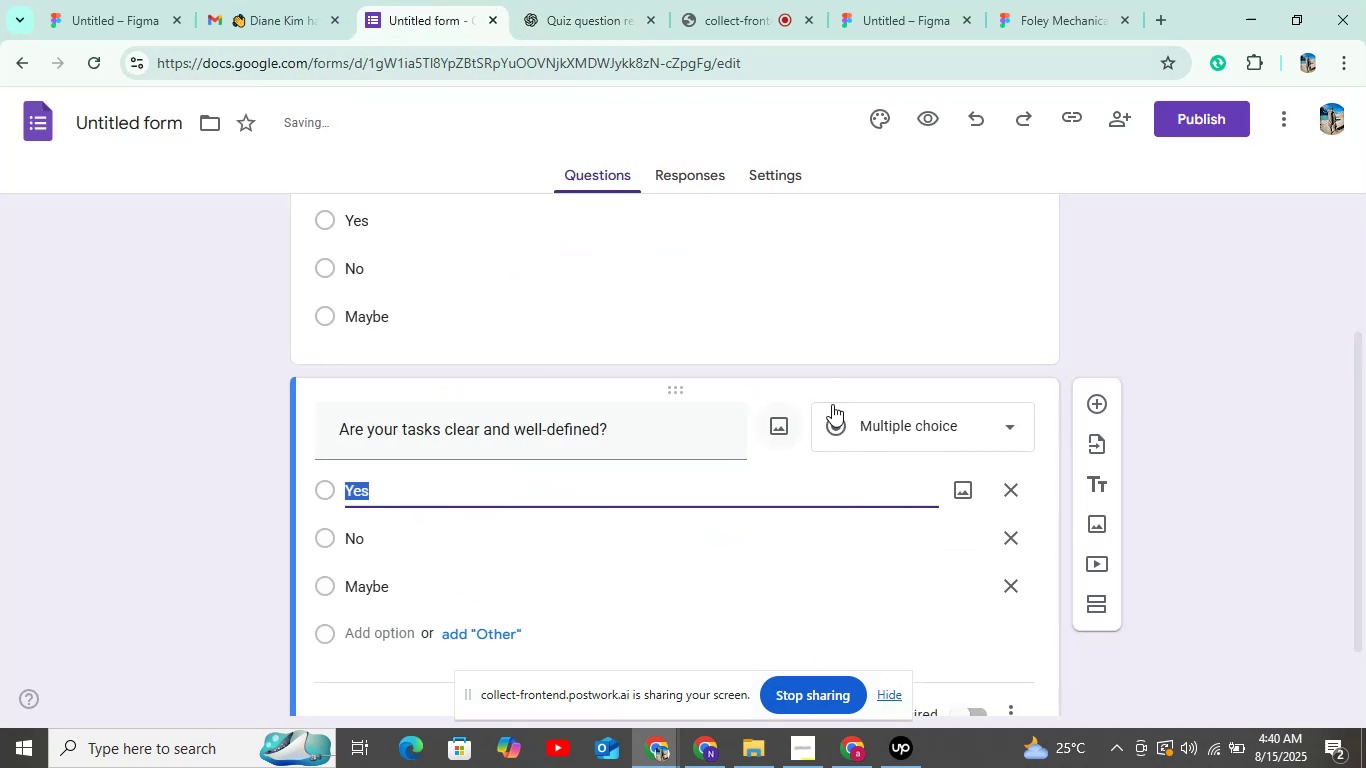 
left_click([925, 409])
 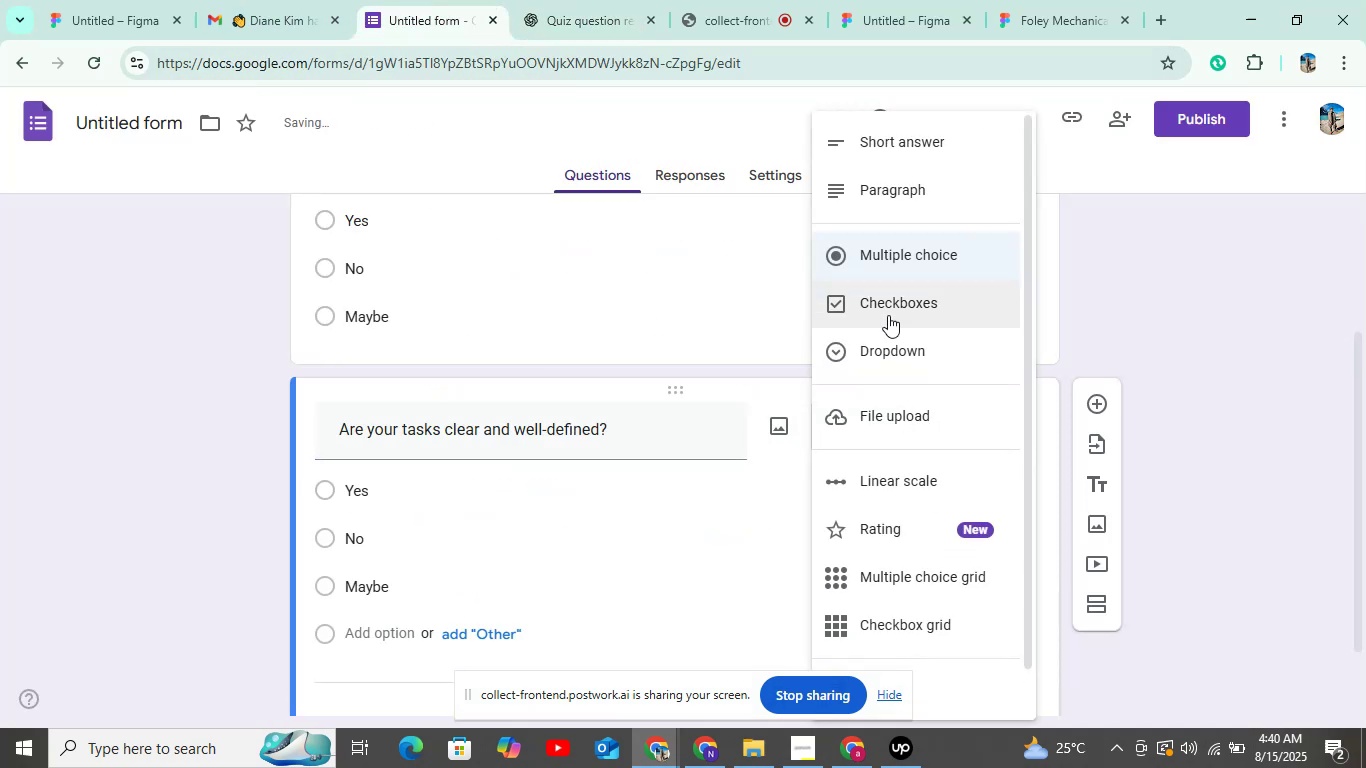 
left_click([888, 314])
 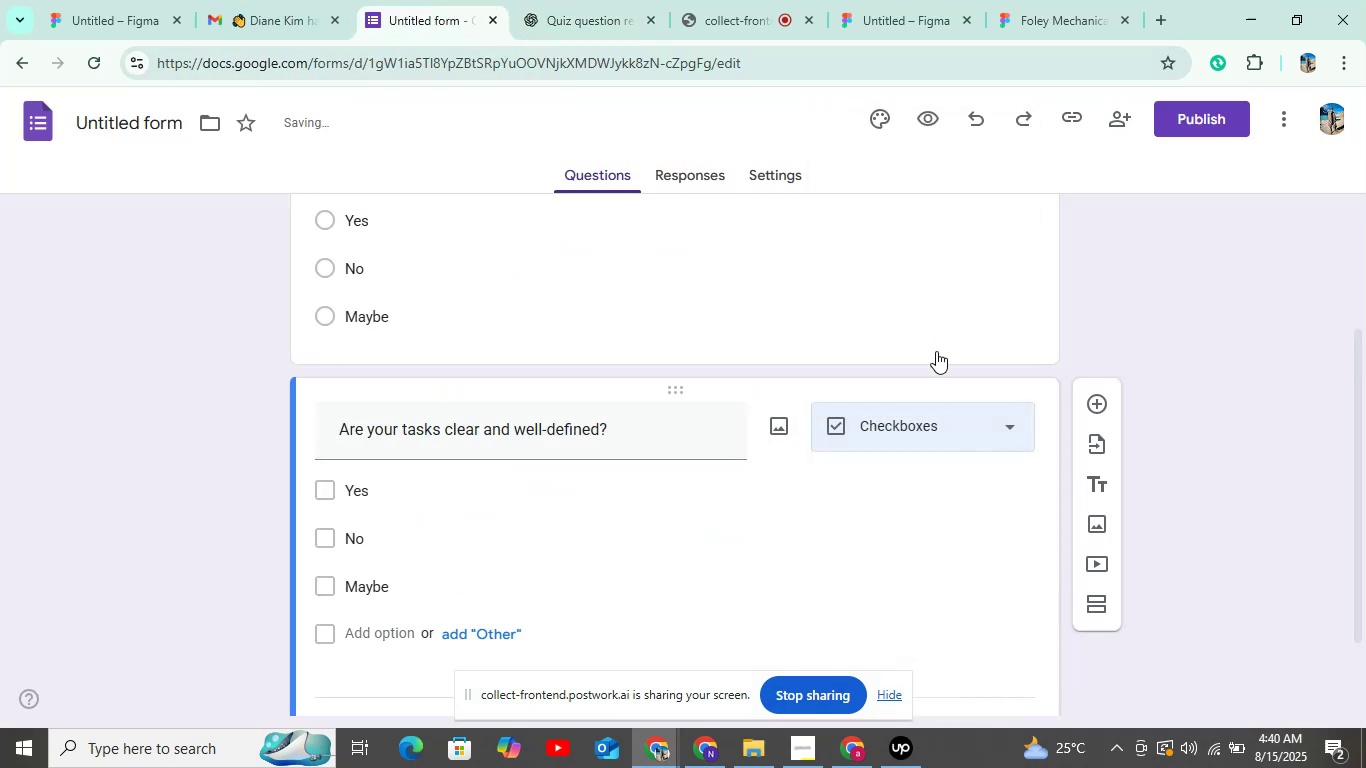 
scroll: coordinate [999, 489], scroll_direction: down, amount: 6.0
 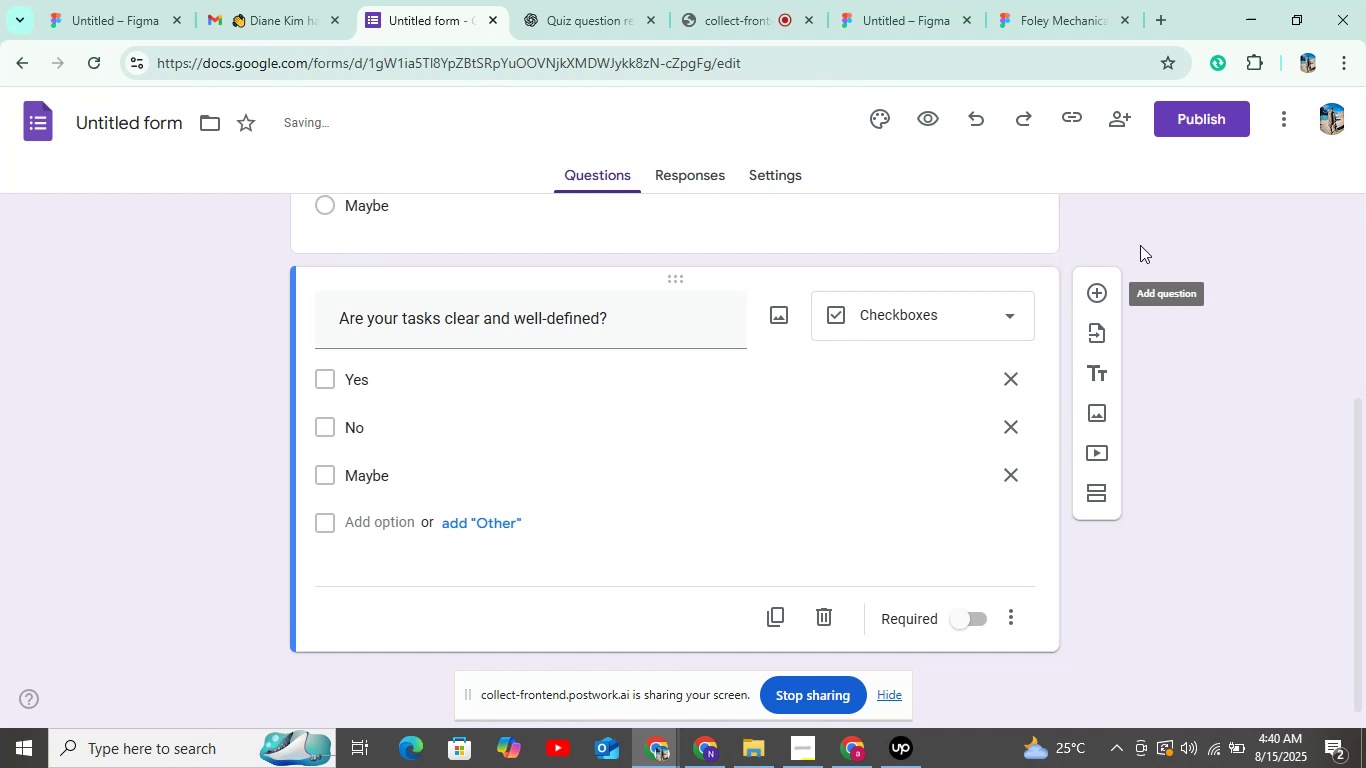 
left_click([1090, 294])
 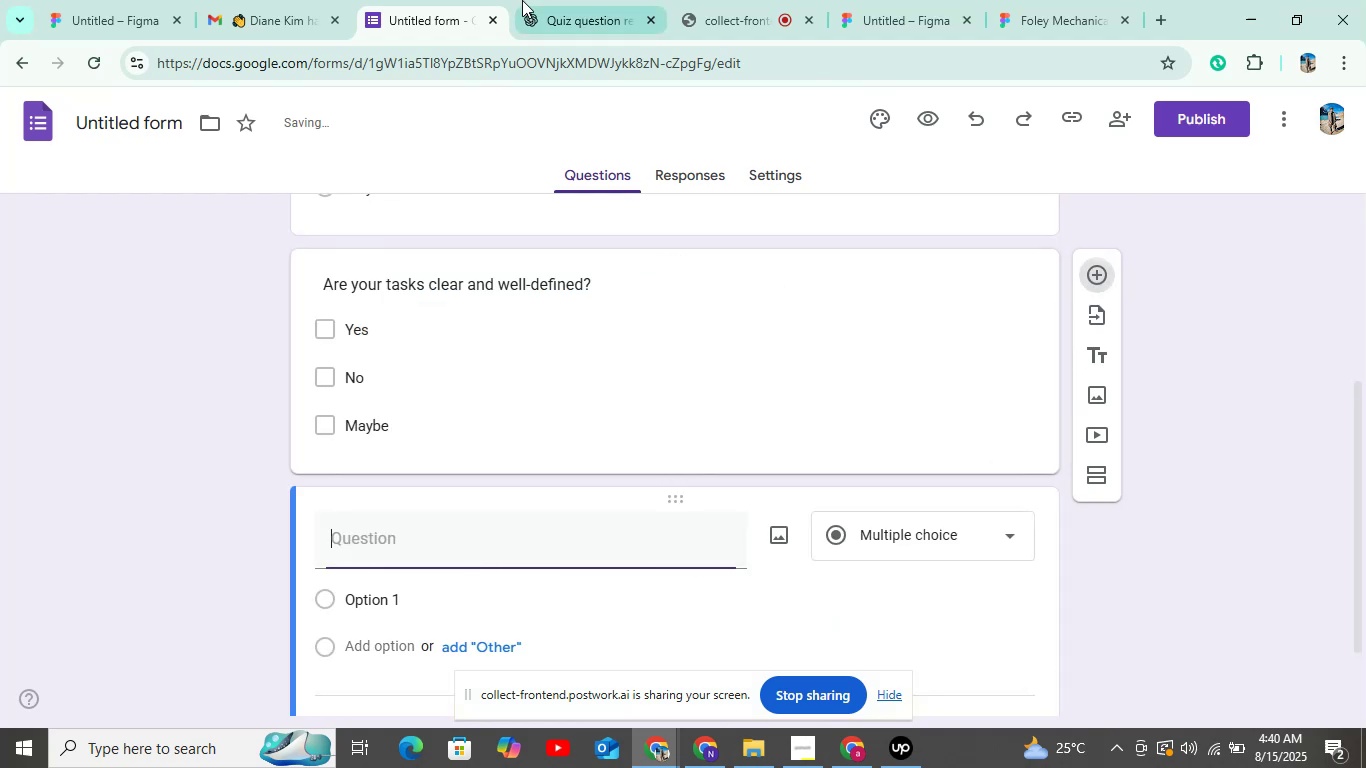 
left_click([522, 0])
 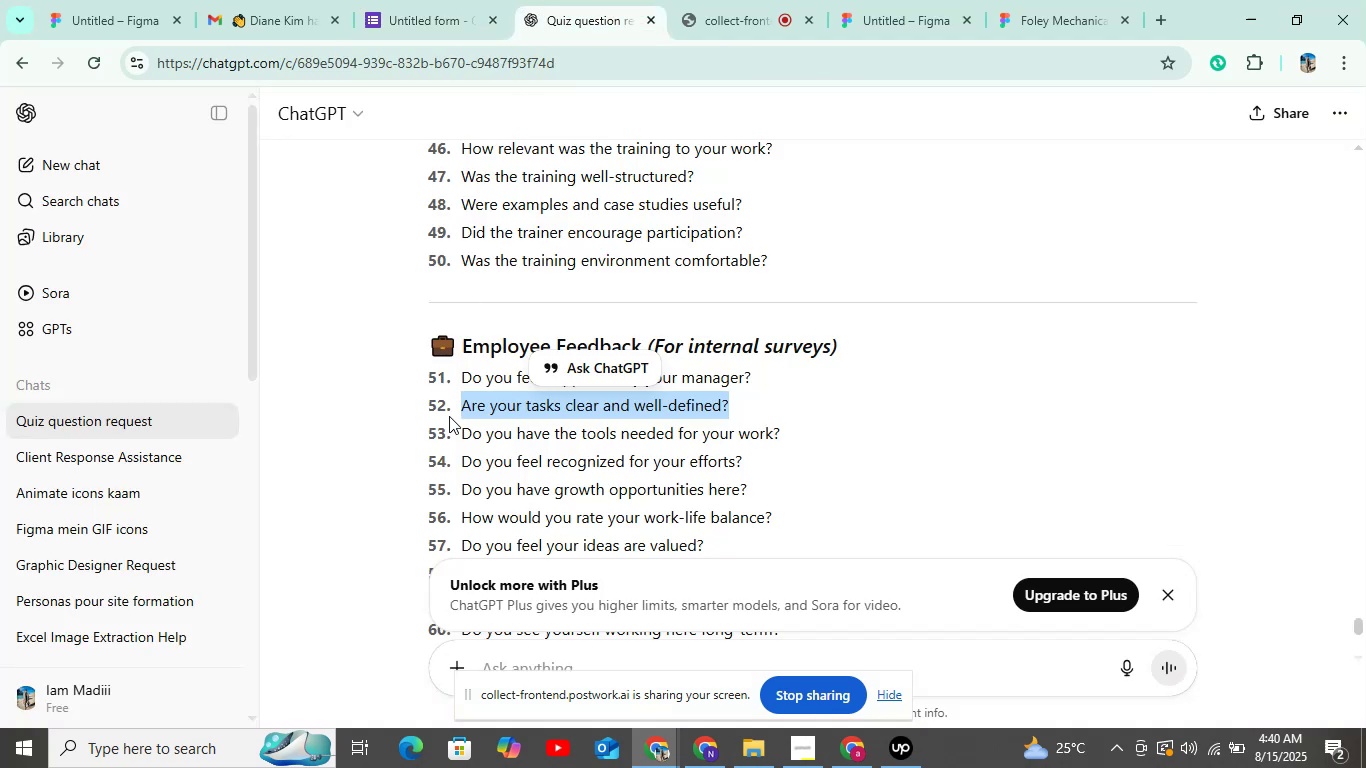 
left_click_drag(start_coordinate=[453, 433], to_coordinate=[779, 441])
 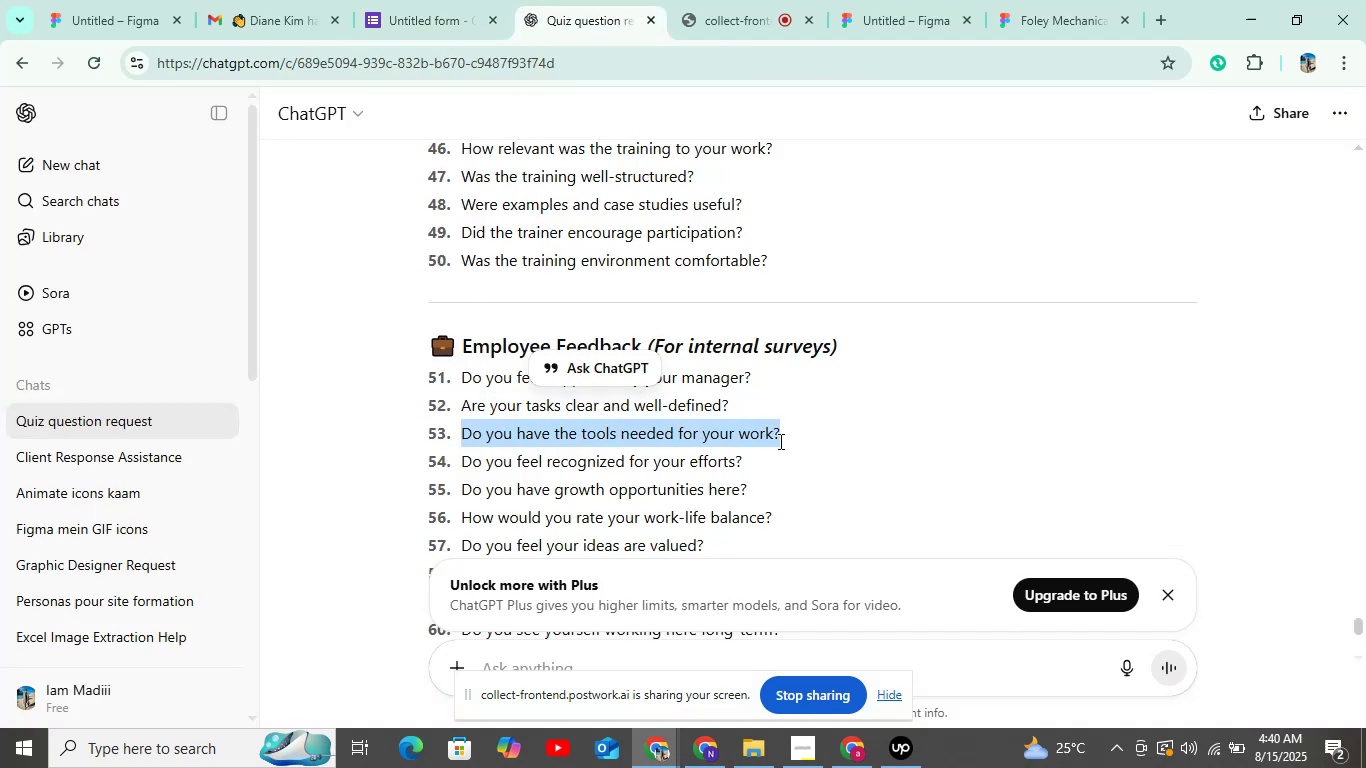 
key(Control+C)
 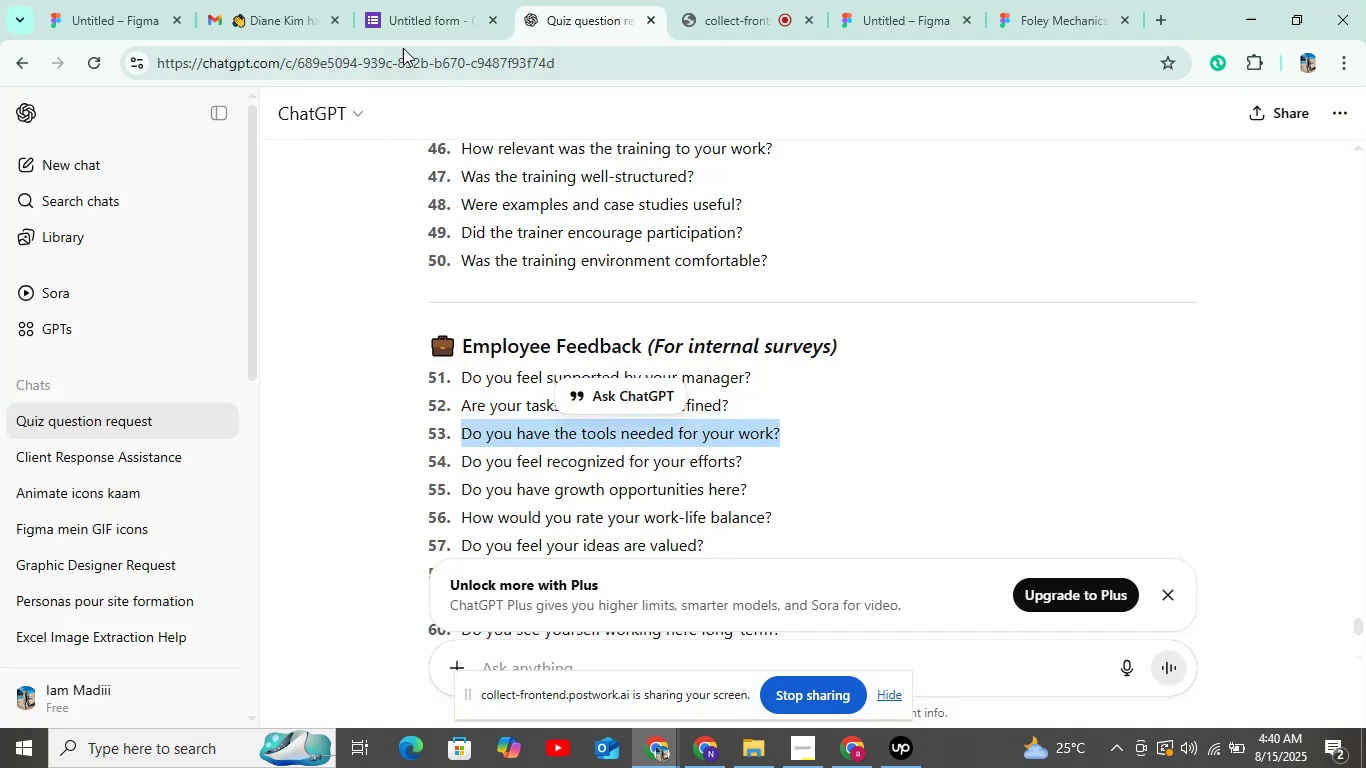 
left_click([414, 25])
 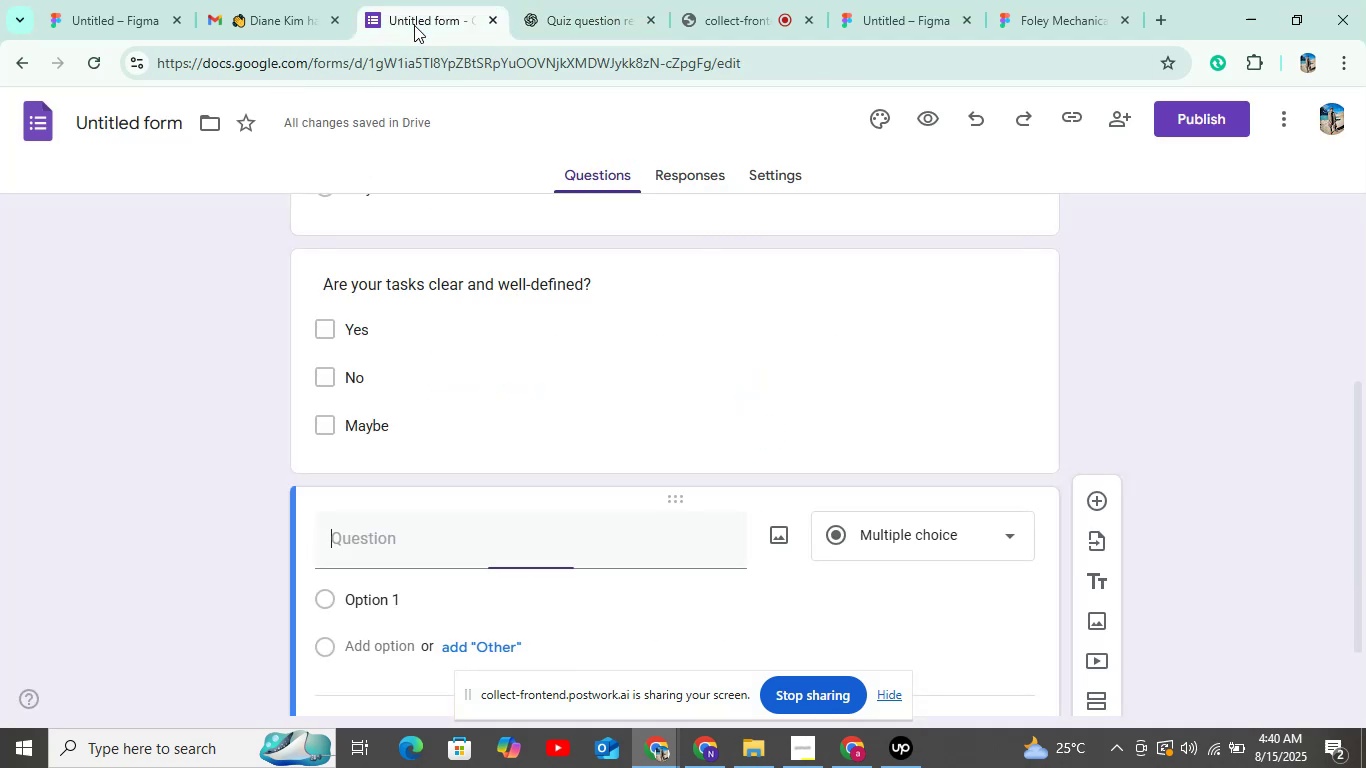 
key(Control+V)
 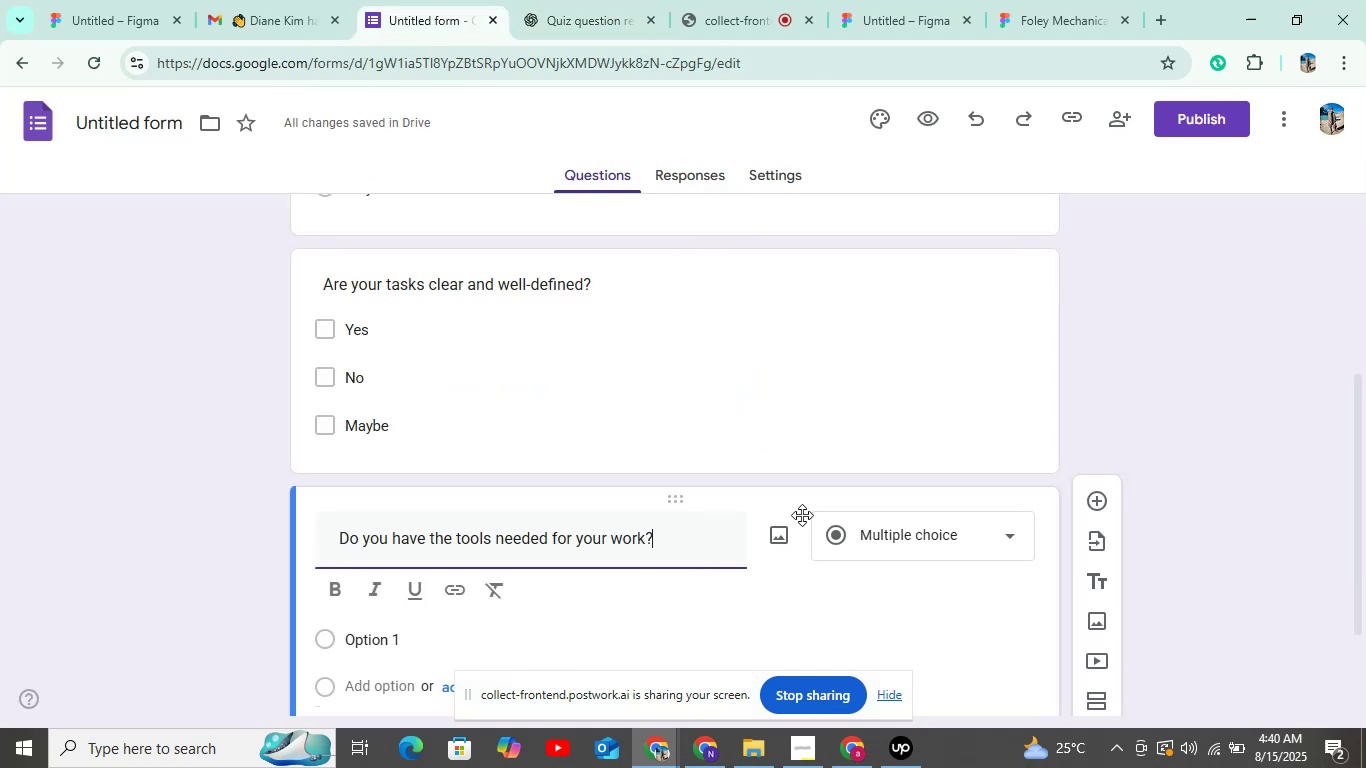 
scroll: coordinate [679, 497], scroll_direction: down, amount: 4.0
 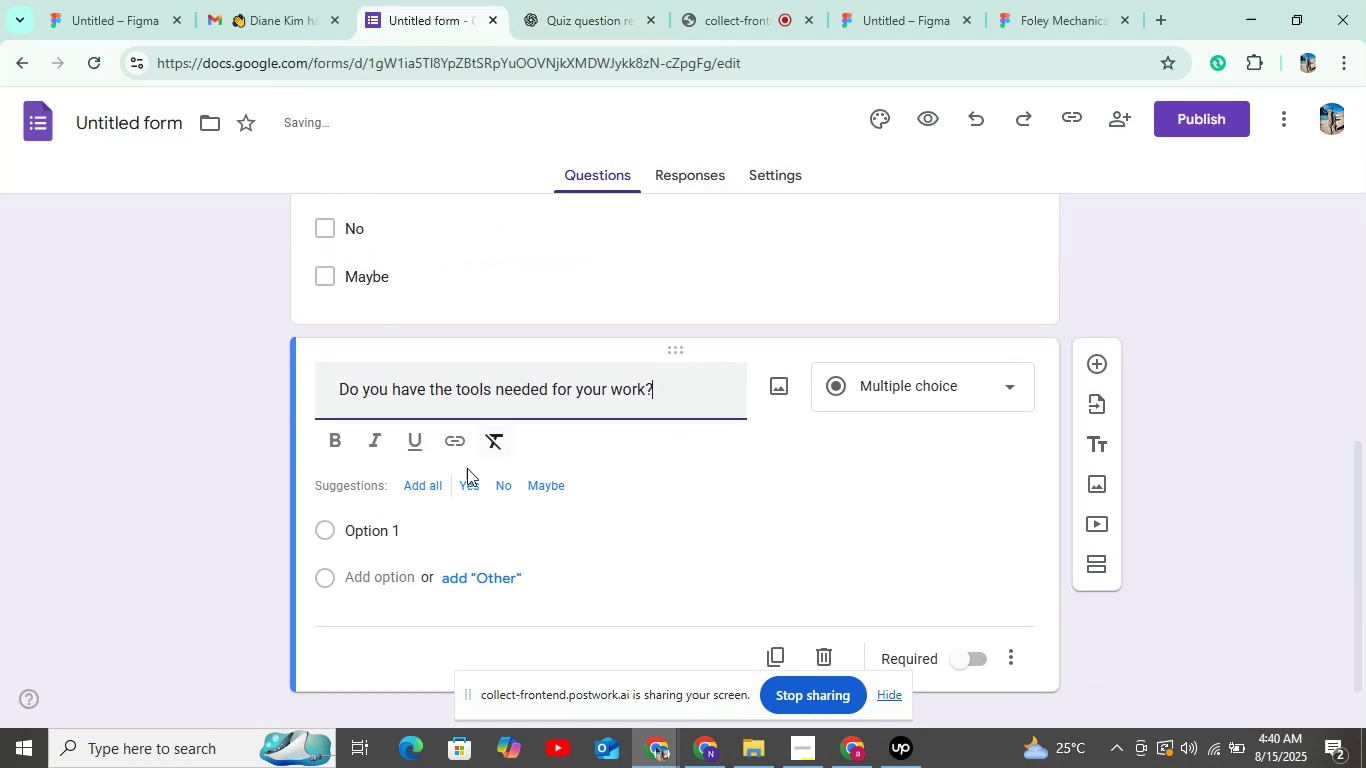 
left_click([435, 491])
 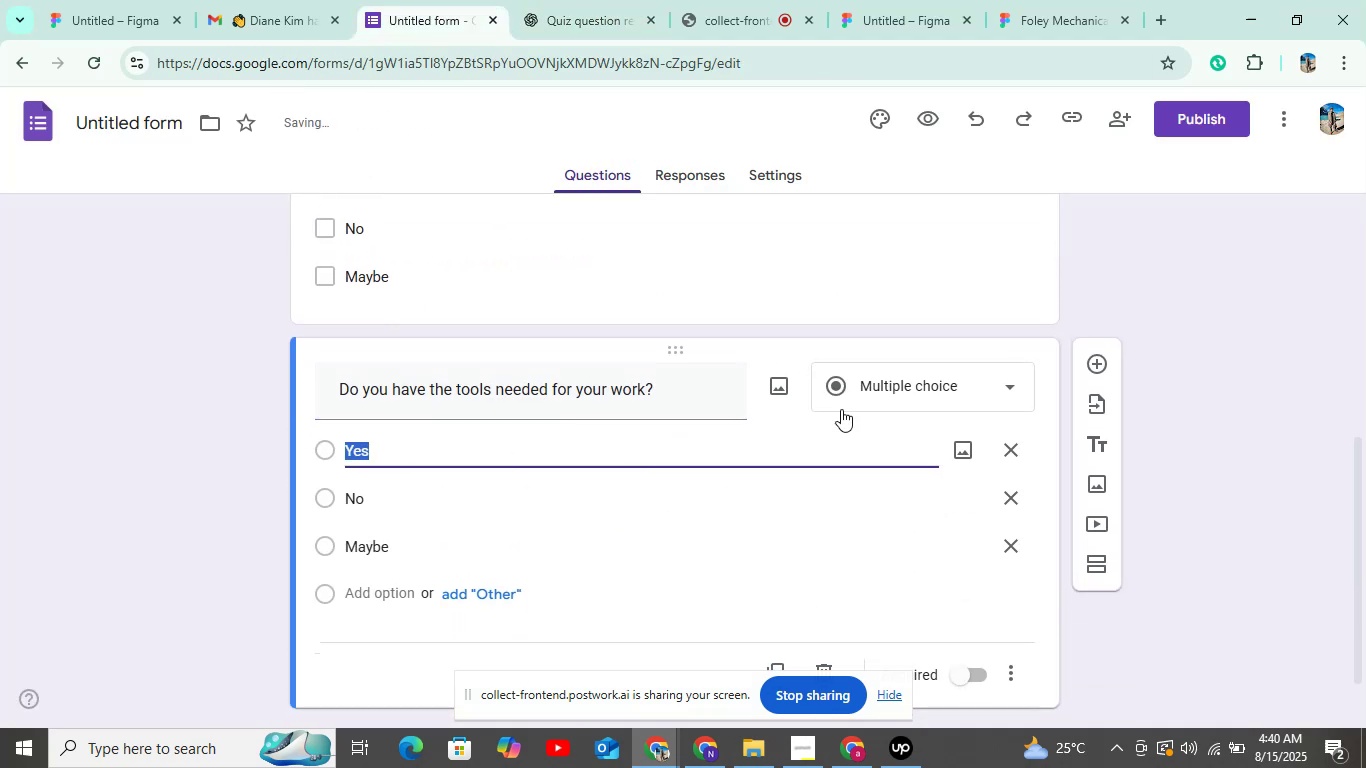 
left_click([855, 382])
 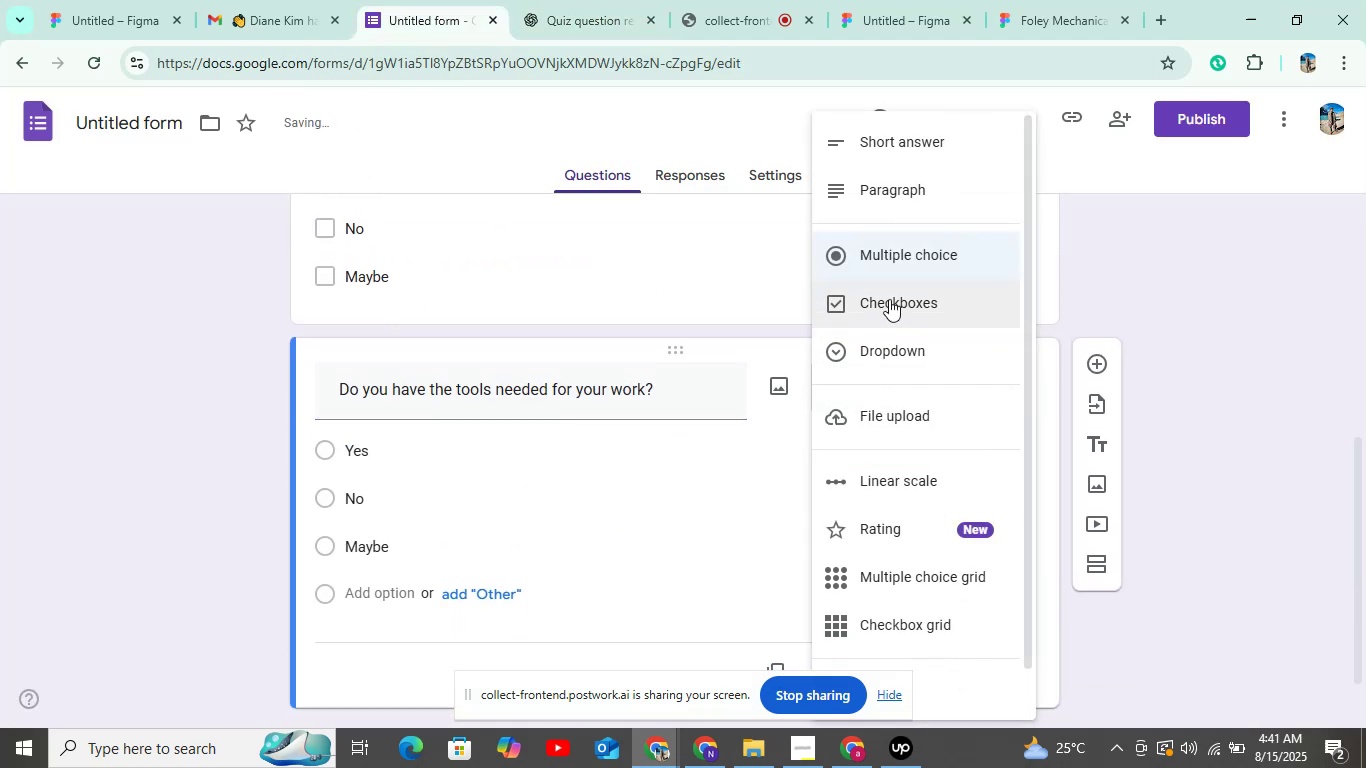 
left_click([892, 289])
 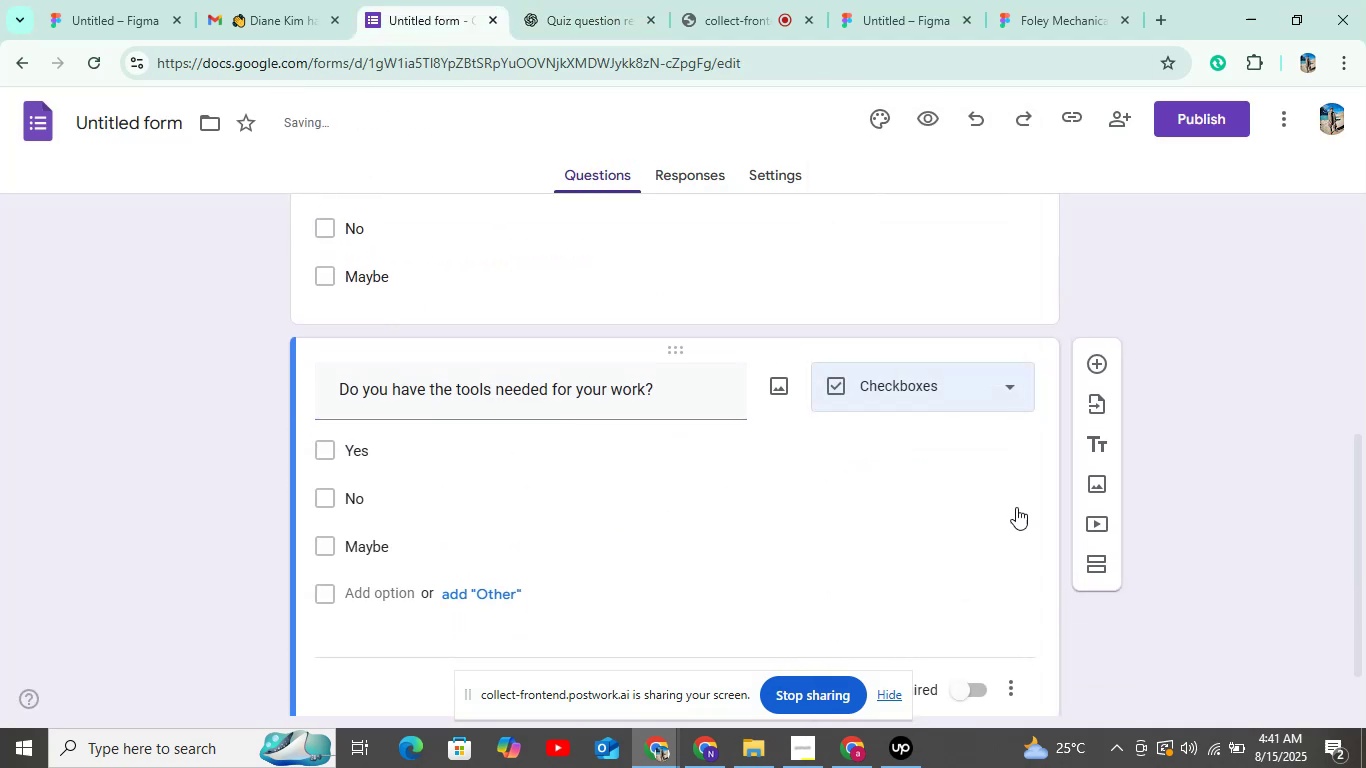 
scroll: coordinate [1007, 563], scroll_direction: down, amount: 5.0
 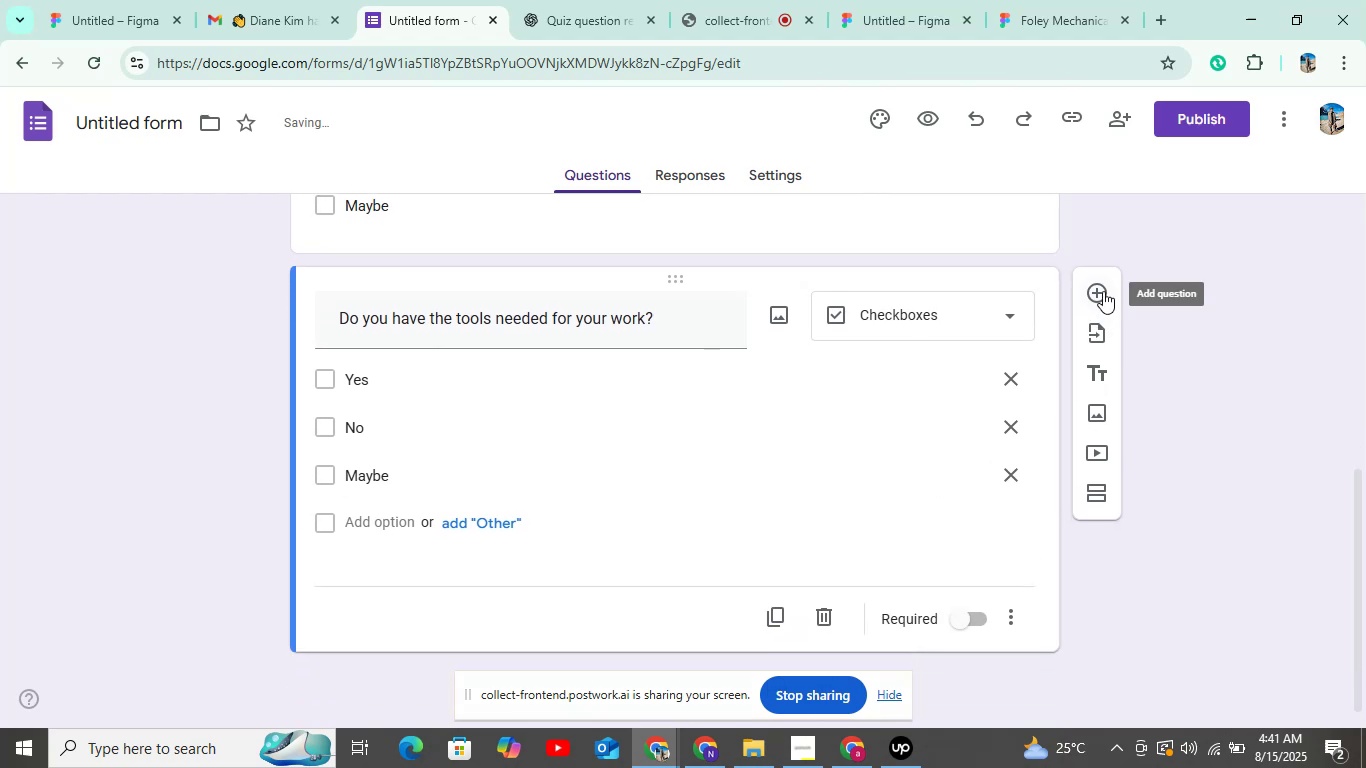 
left_click([1103, 291])
 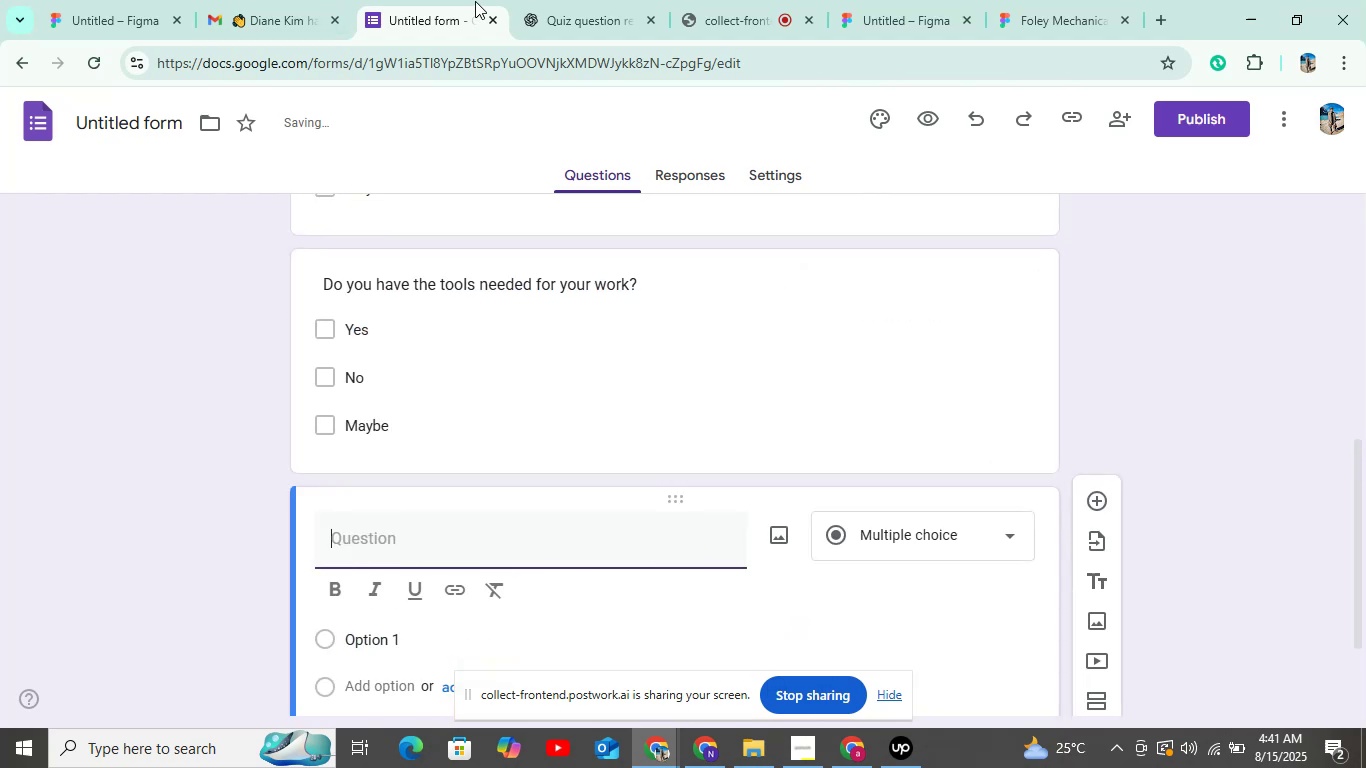 
left_click([545, 8])
 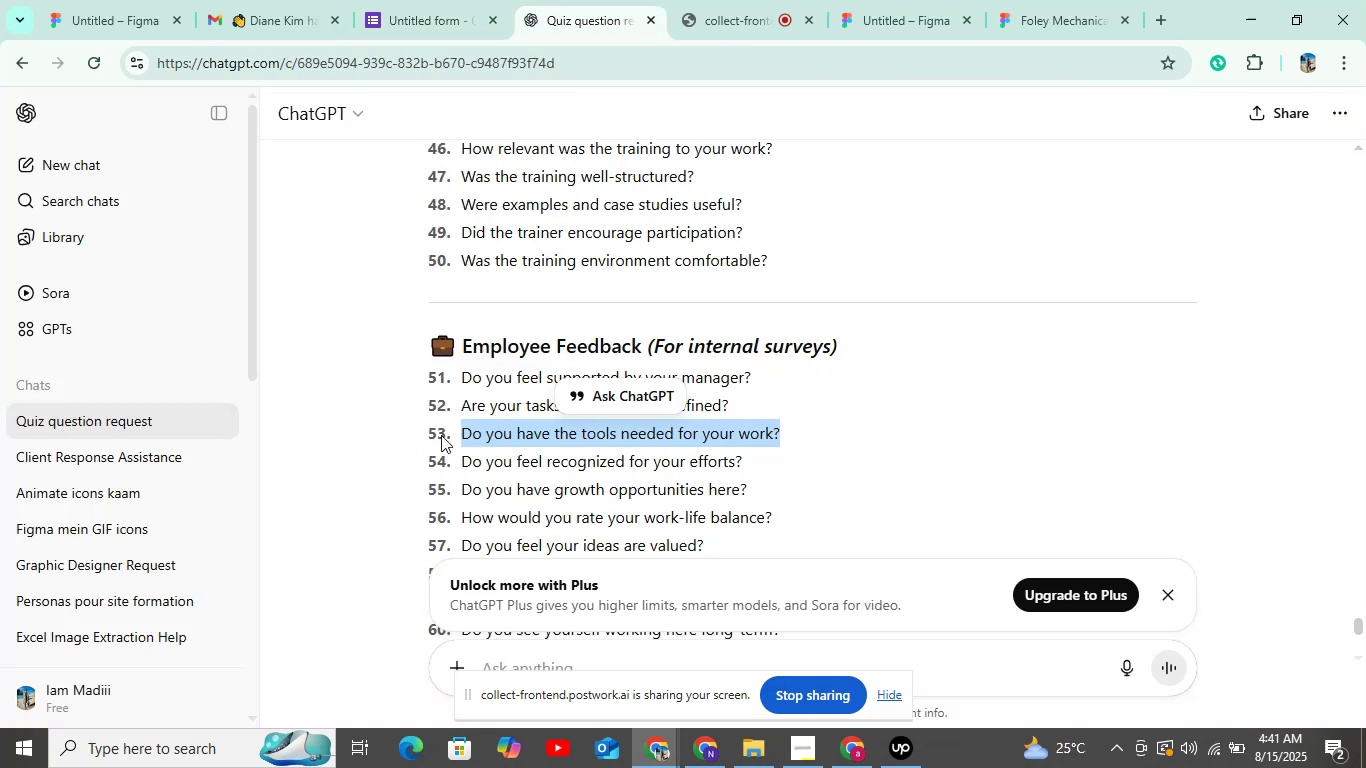 
left_click_drag(start_coordinate=[459, 460], to_coordinate=[740, 448])
 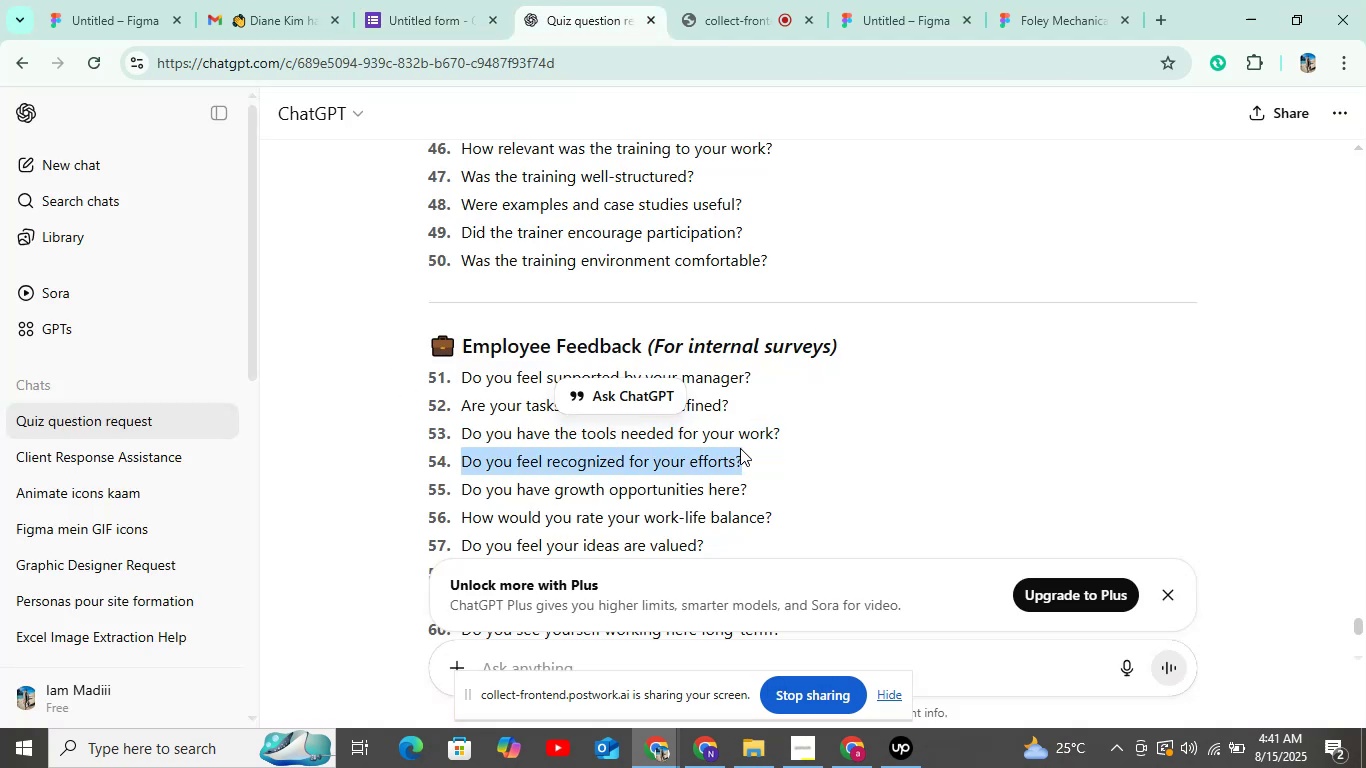 
key(Control+C)
 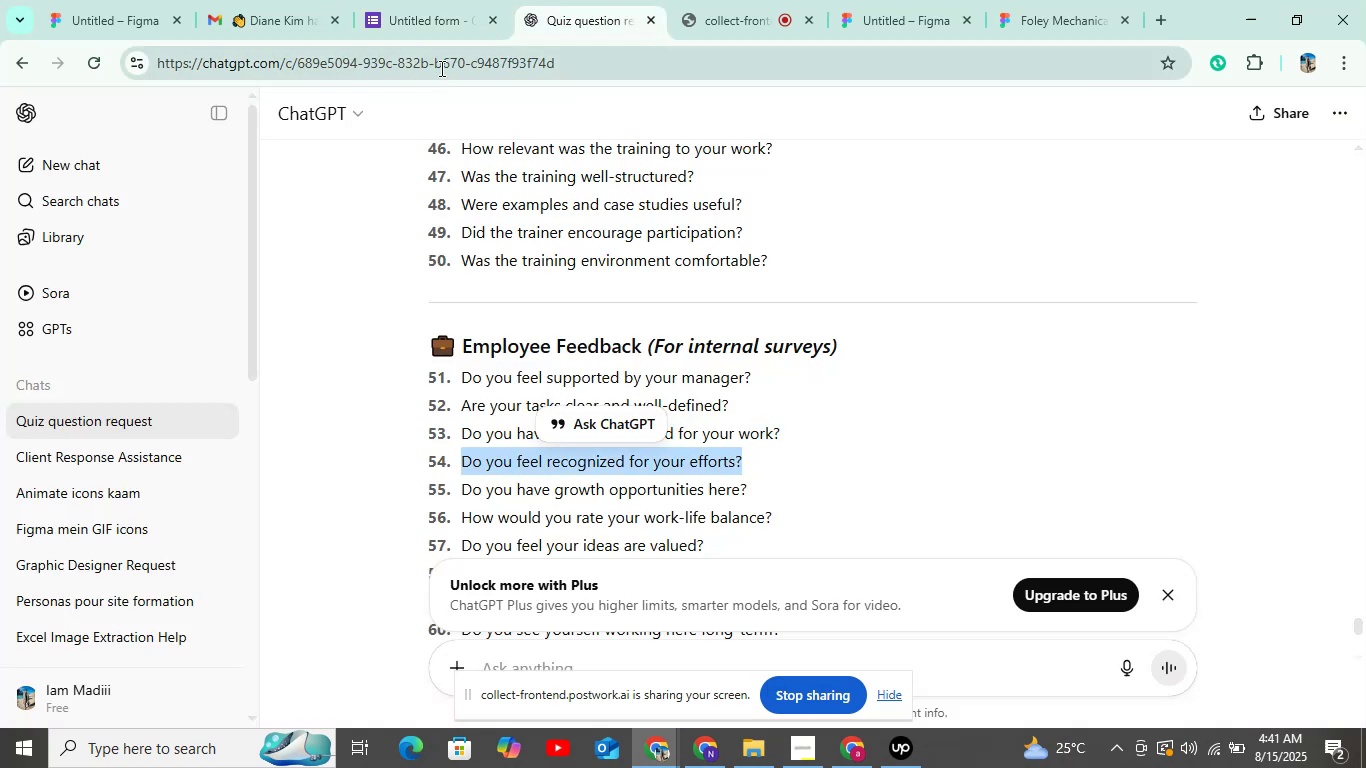 
left_click([440, 19])
 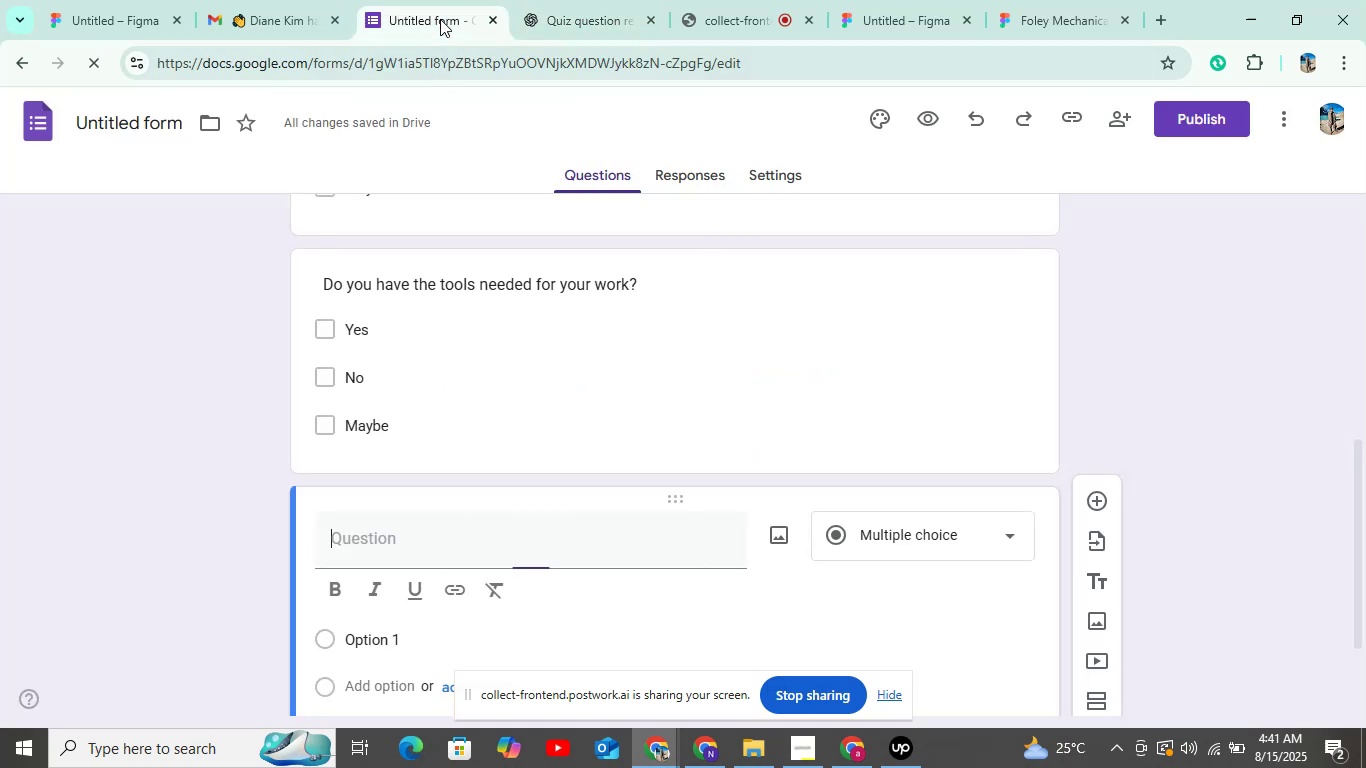 
key(Control+V)
 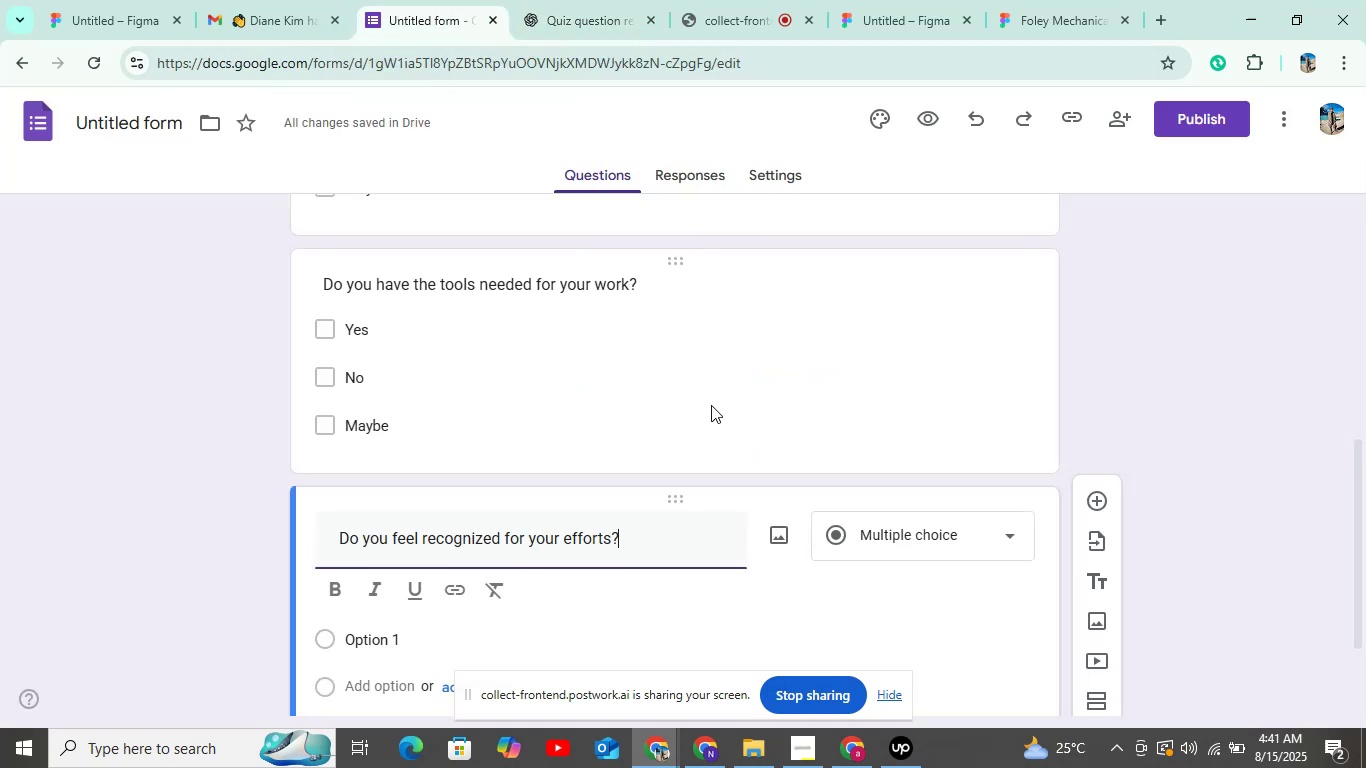 
scroll: coordinate [711, 405], scroll_direction: down, amount: 6.0
 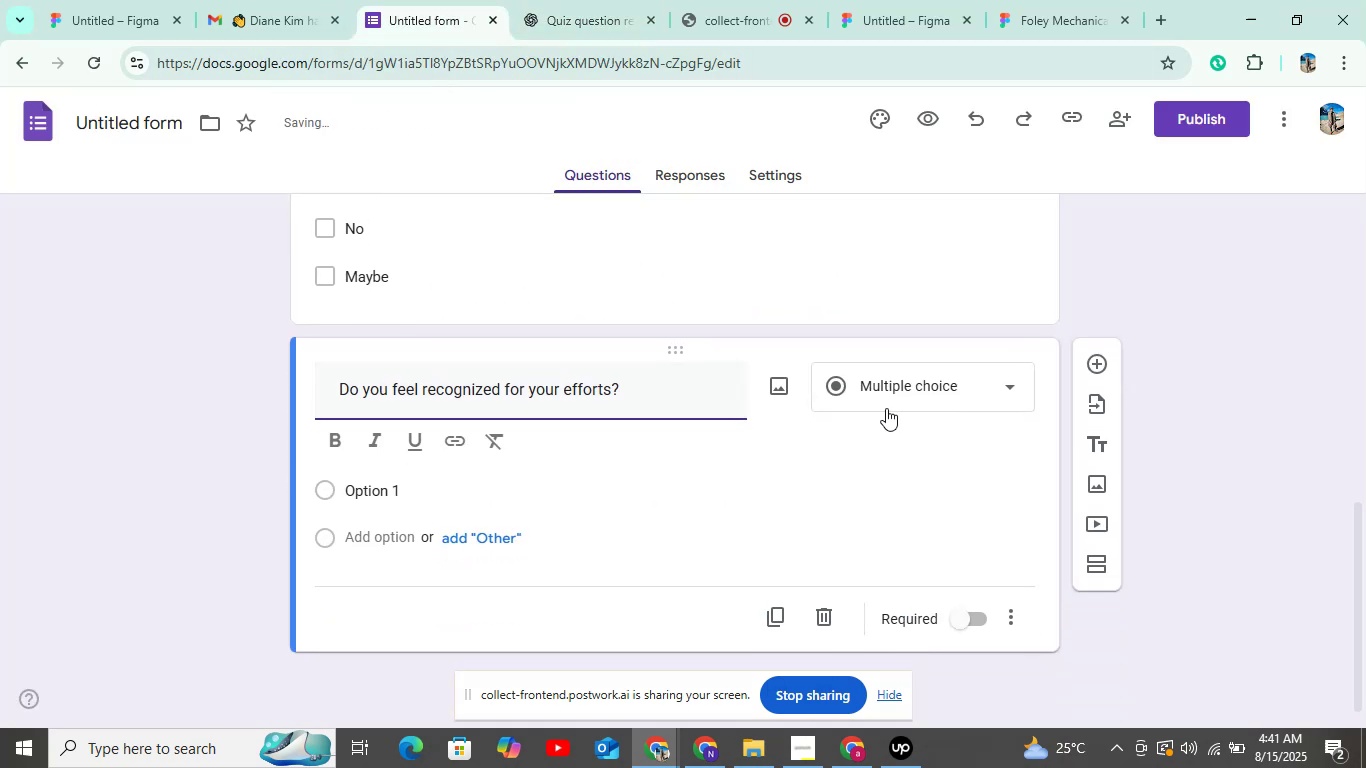 
left_click([941, 414])
 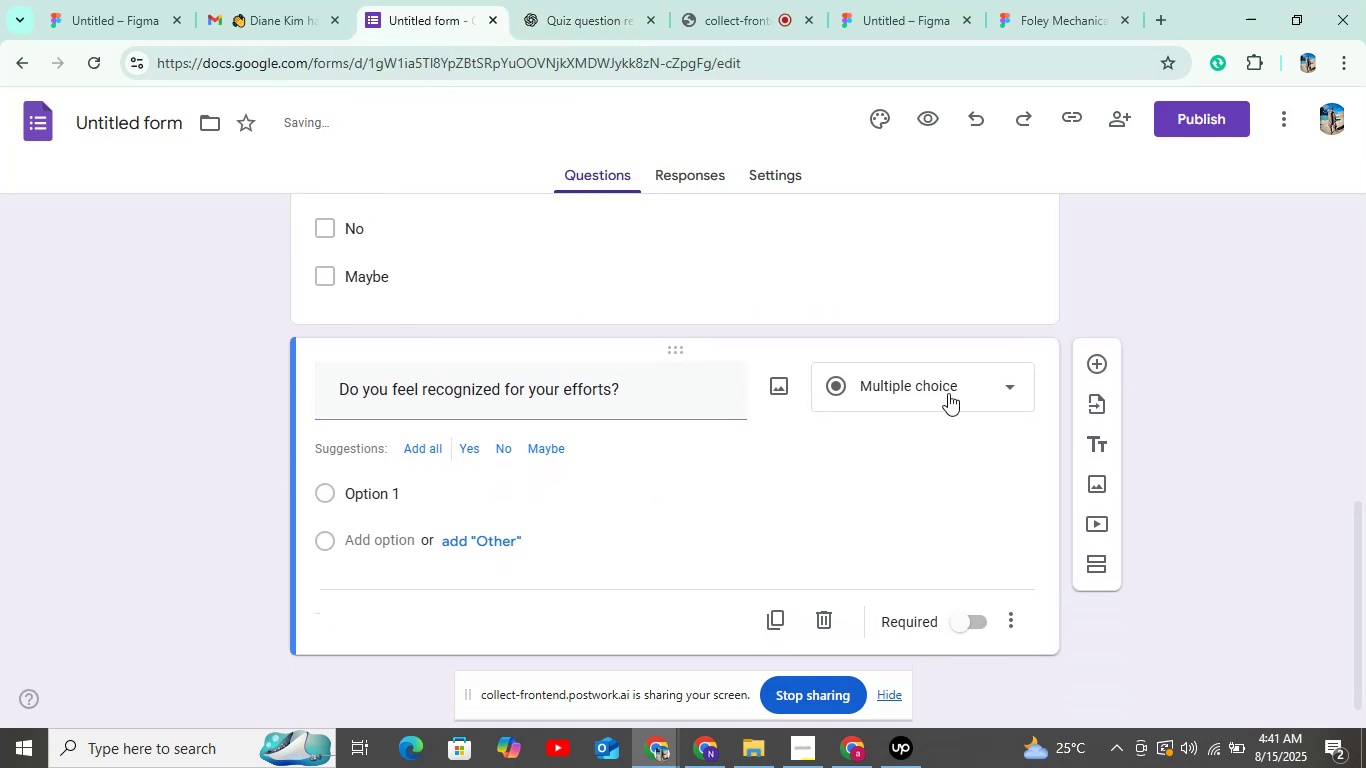 
left_click([948, 393])
 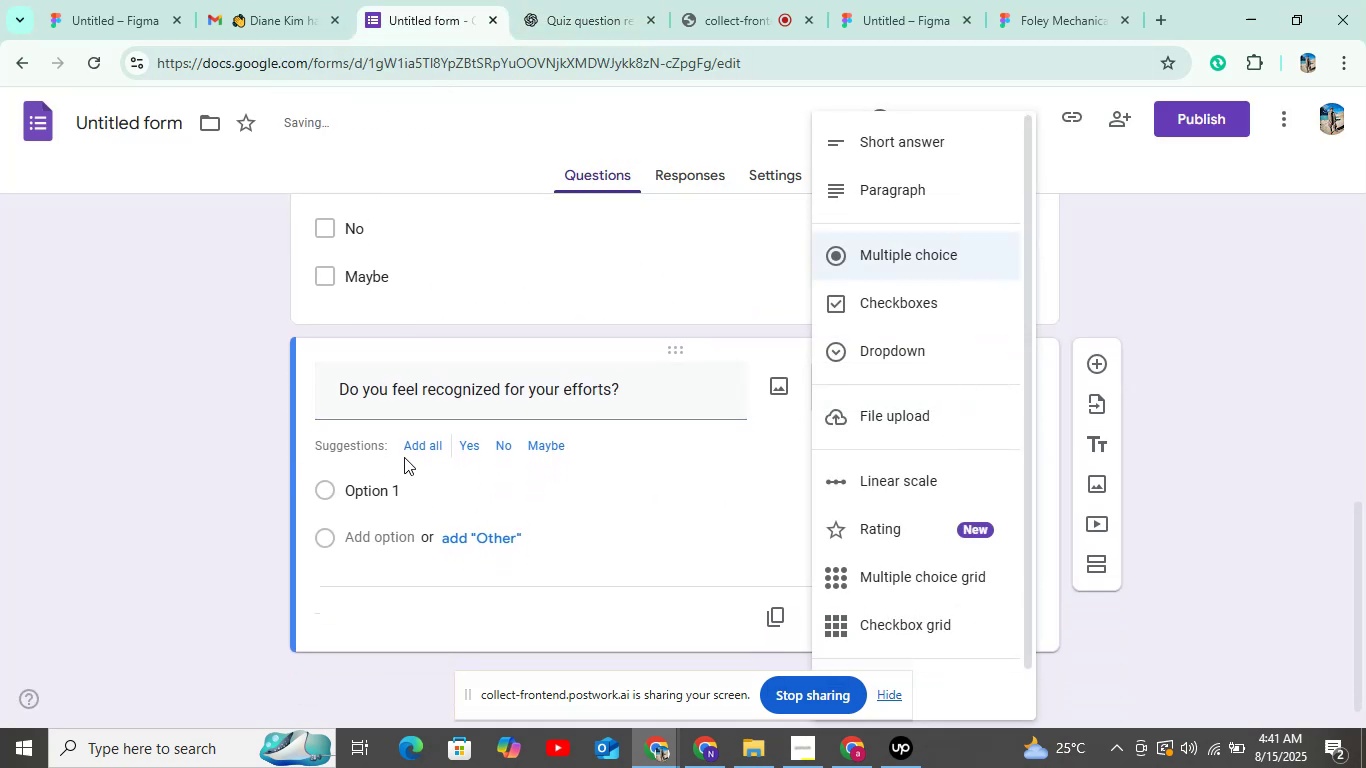 
left_click([411, 449])
 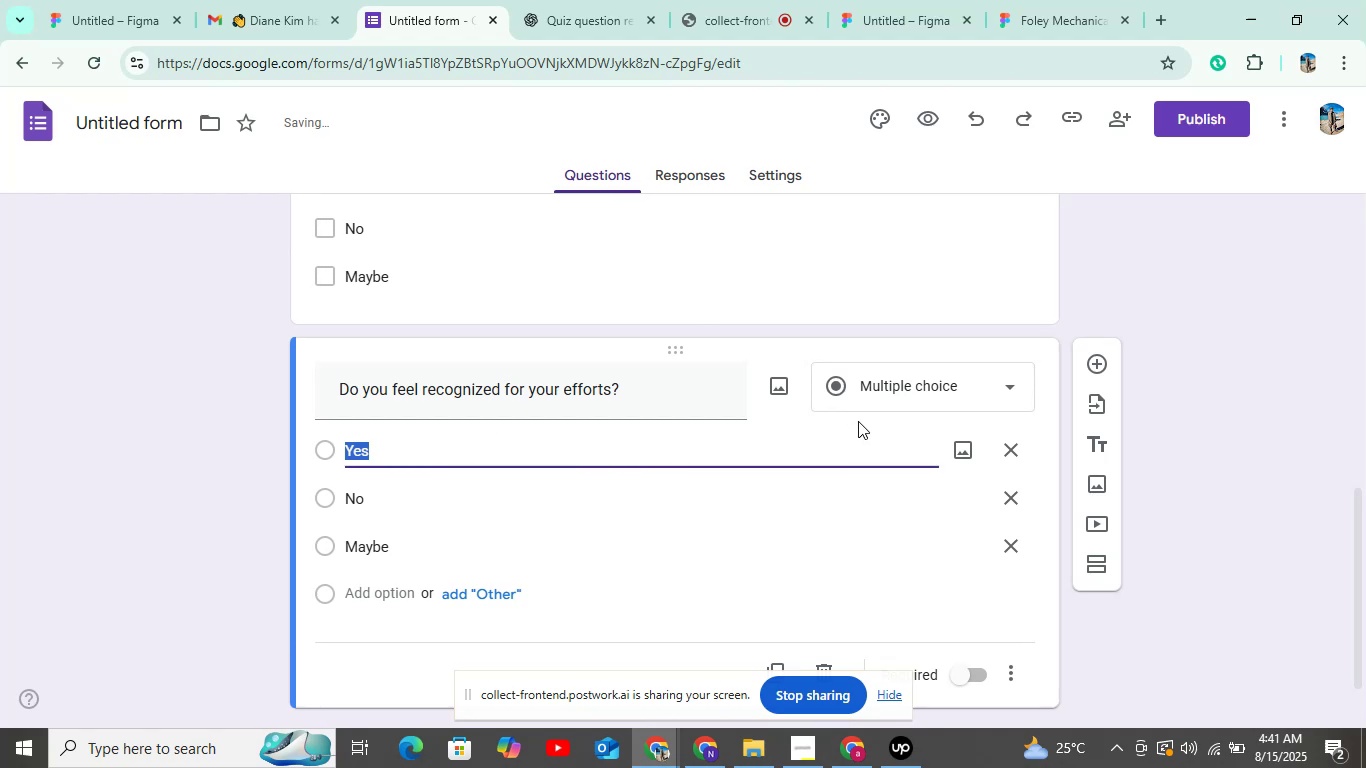 
left_click([886, 387])
 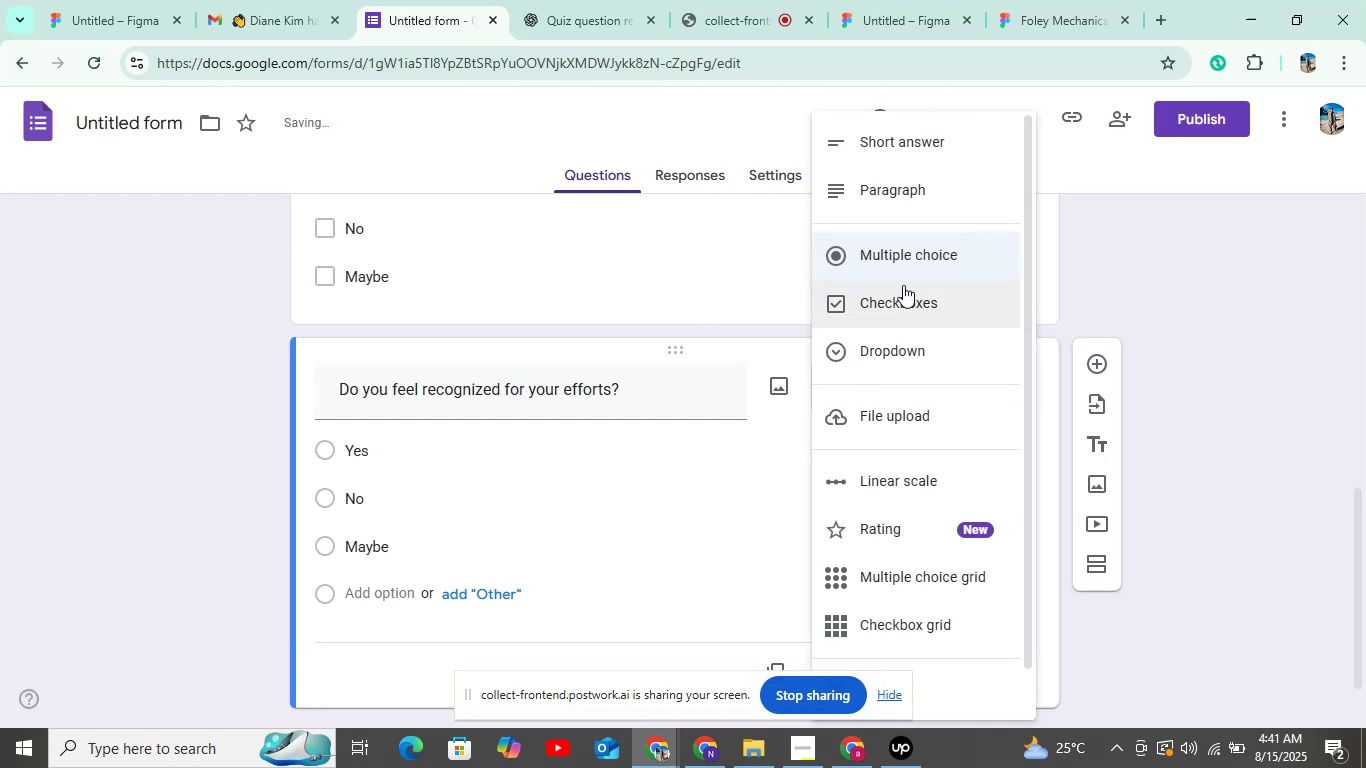 
left_click([904, 284])
 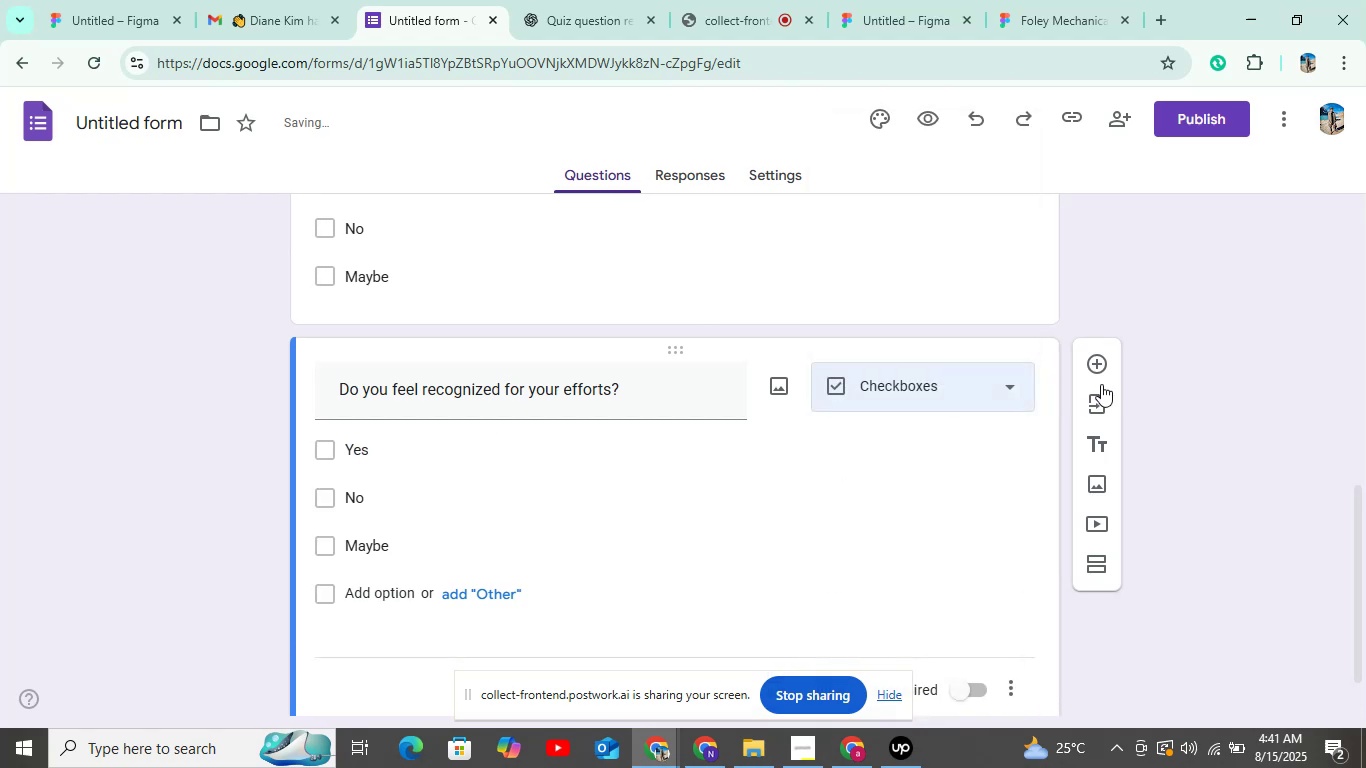 
scroll: coordinate [988, 477], scroll_direction: down, amount: 3.0
 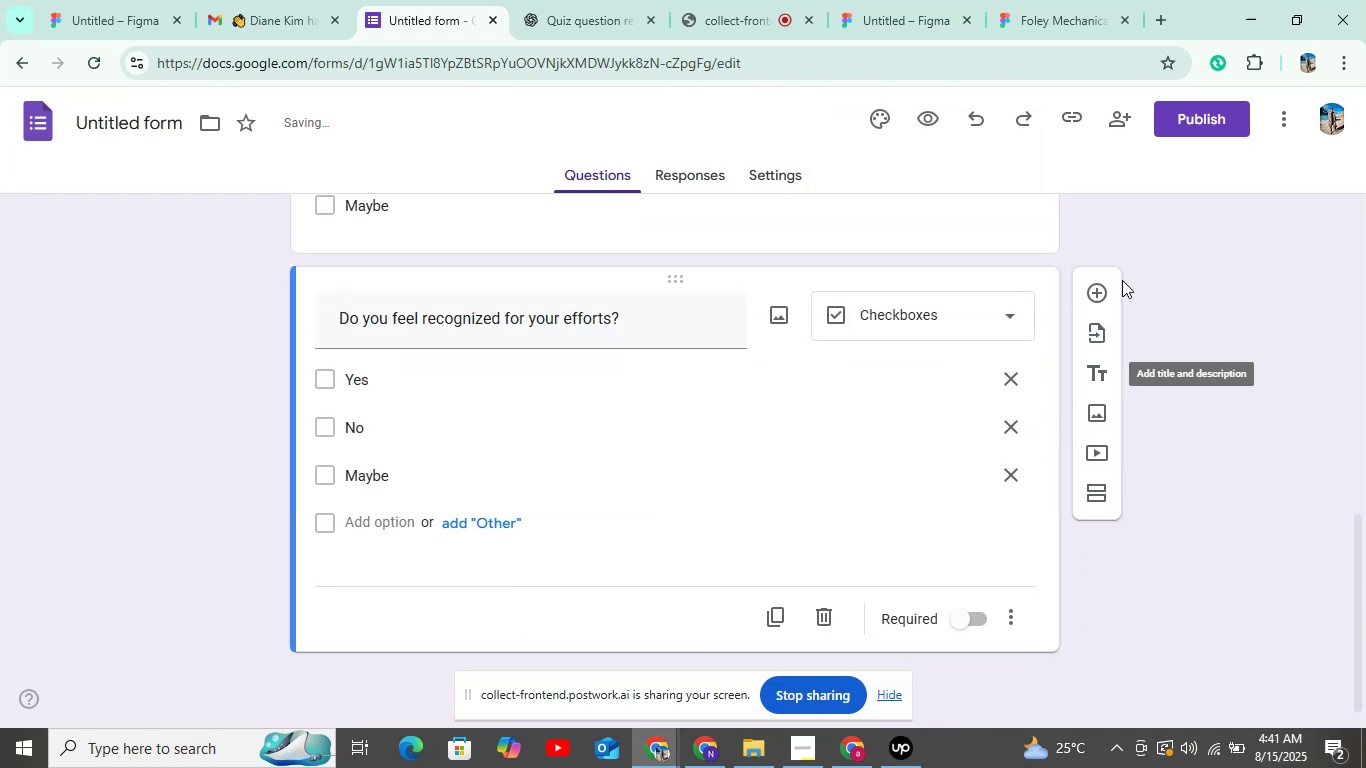 
left_click([1087, 297])
 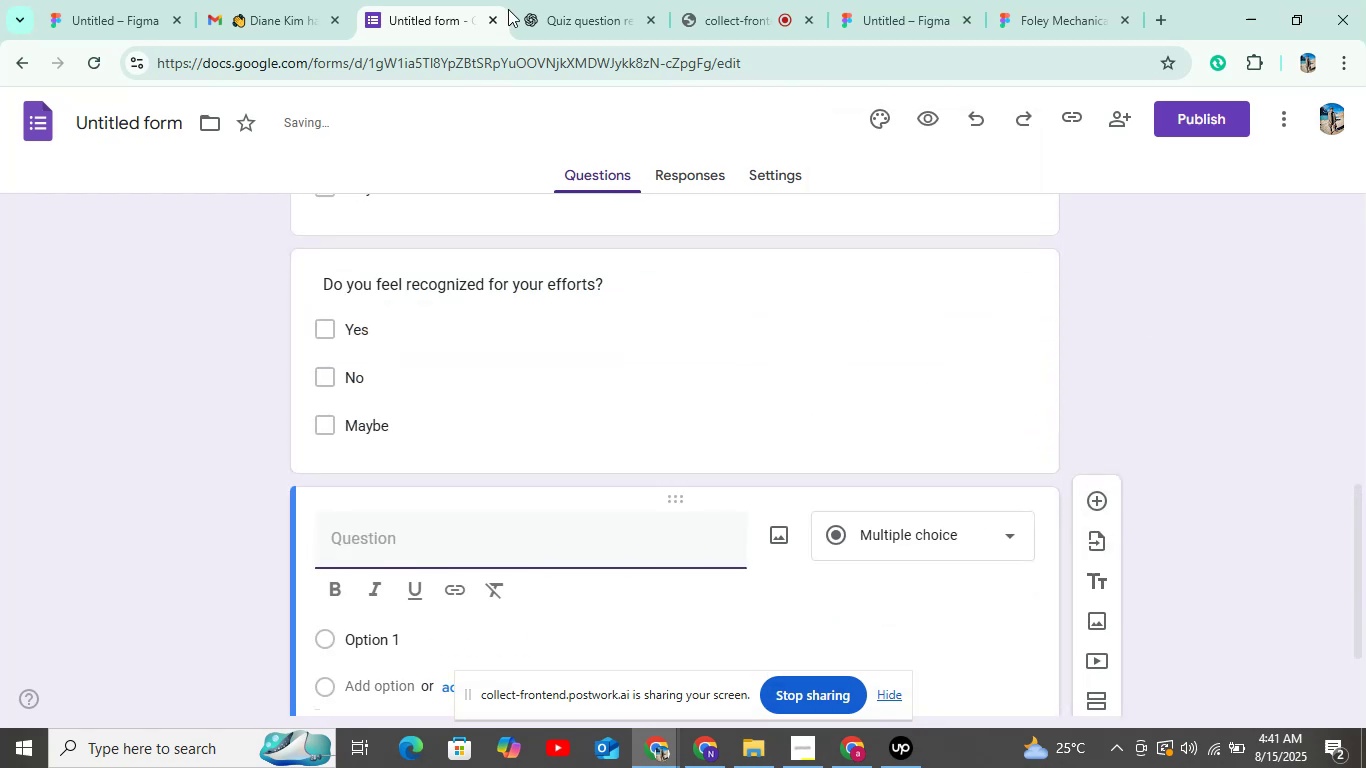 
left_click([561, 0])
 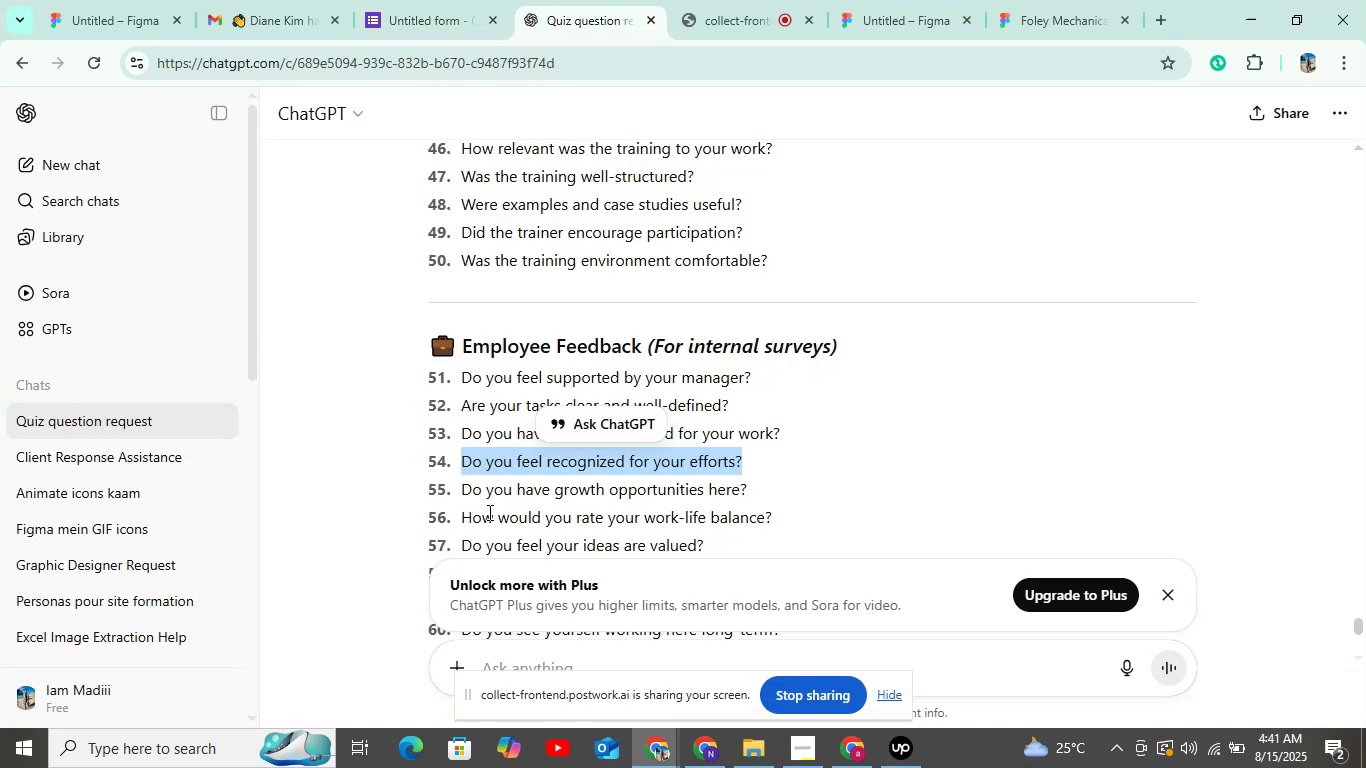 
left_click_drag(start_coordinate=[456, 493], to_coordinate=[764, 493])
 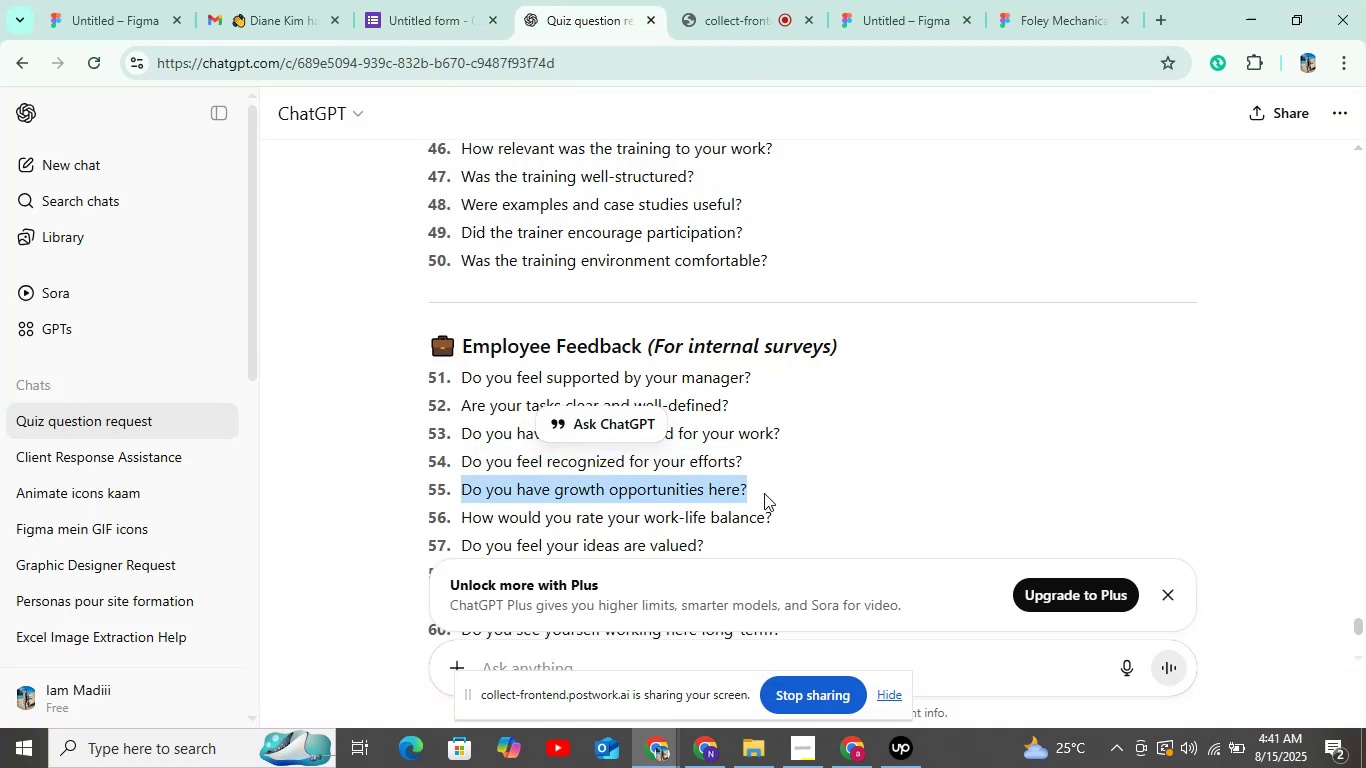 
hold_key(key=ControlLeft, duration=0.74)
 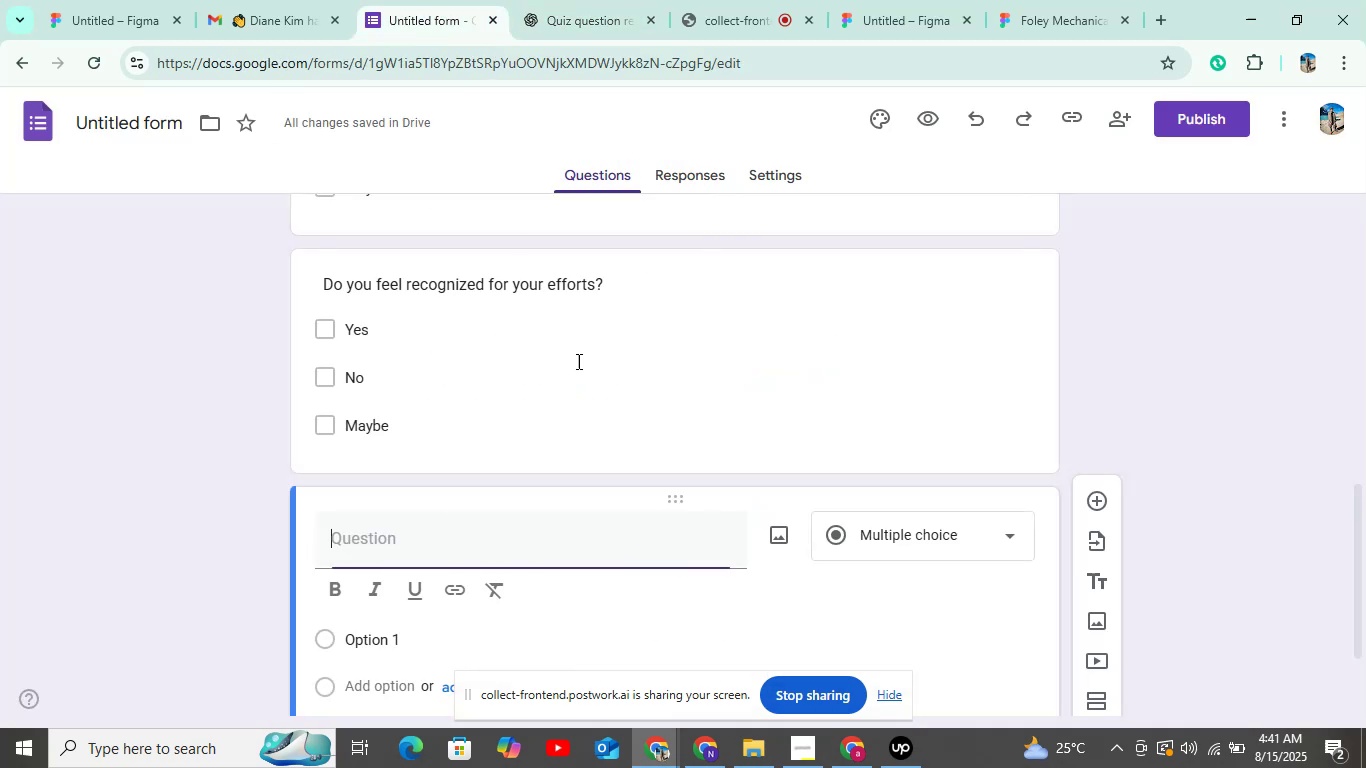 
hold_key(key=C, duration=0.37)
 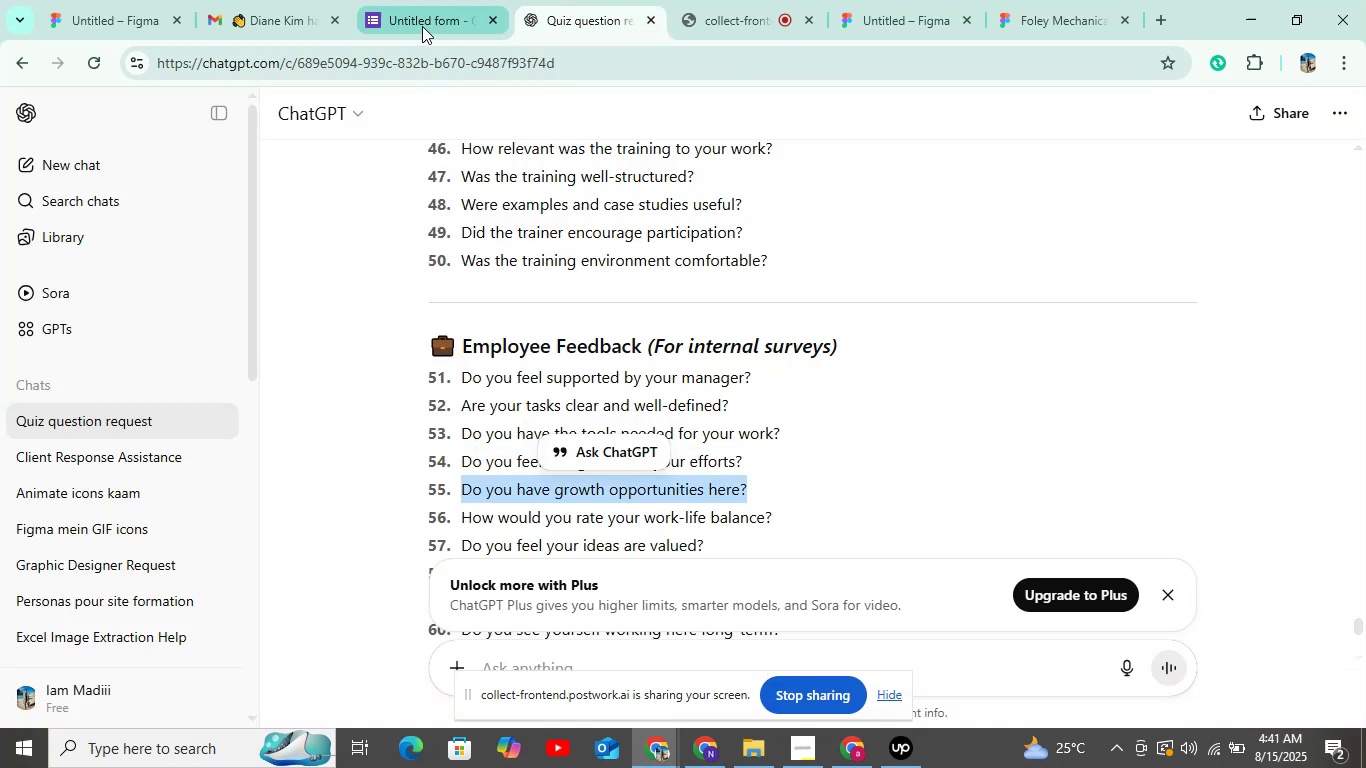 
left_click([422, 26])
 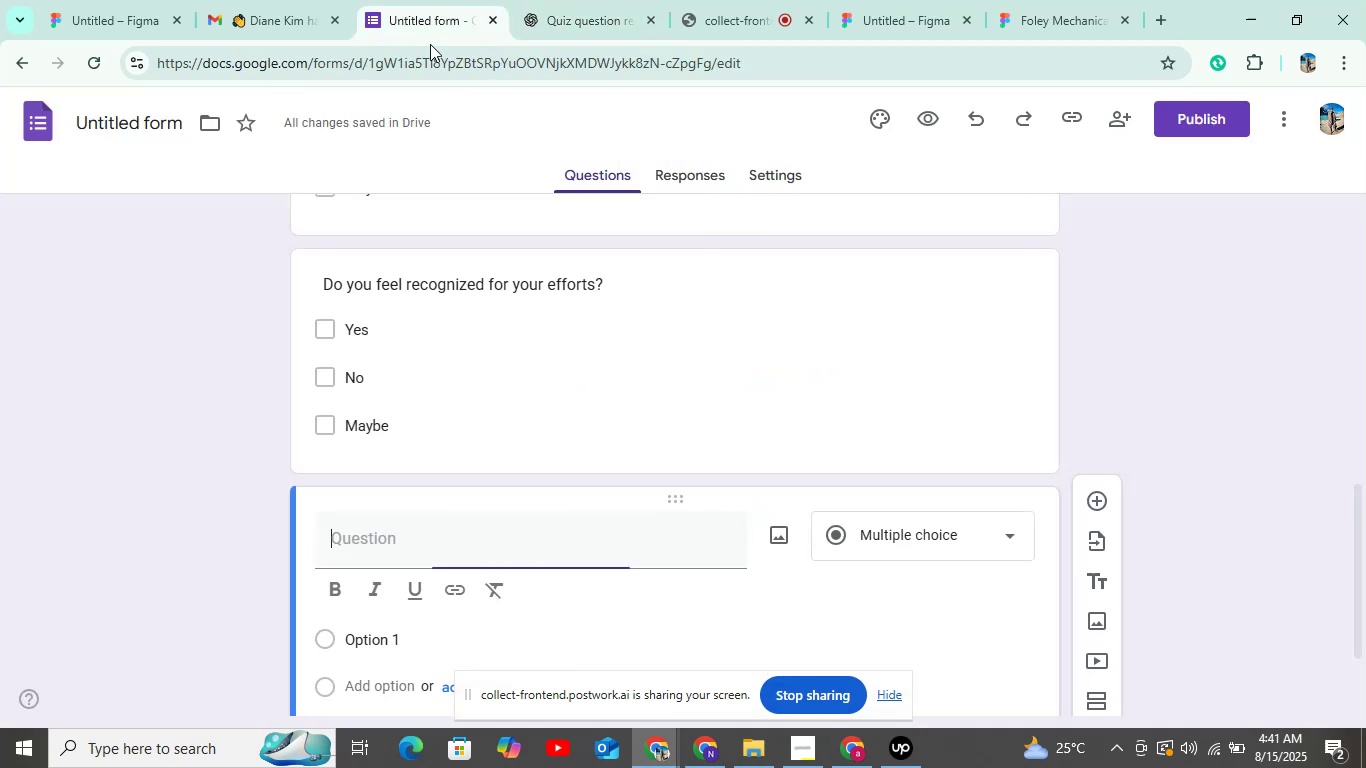 
key(Control+V)
 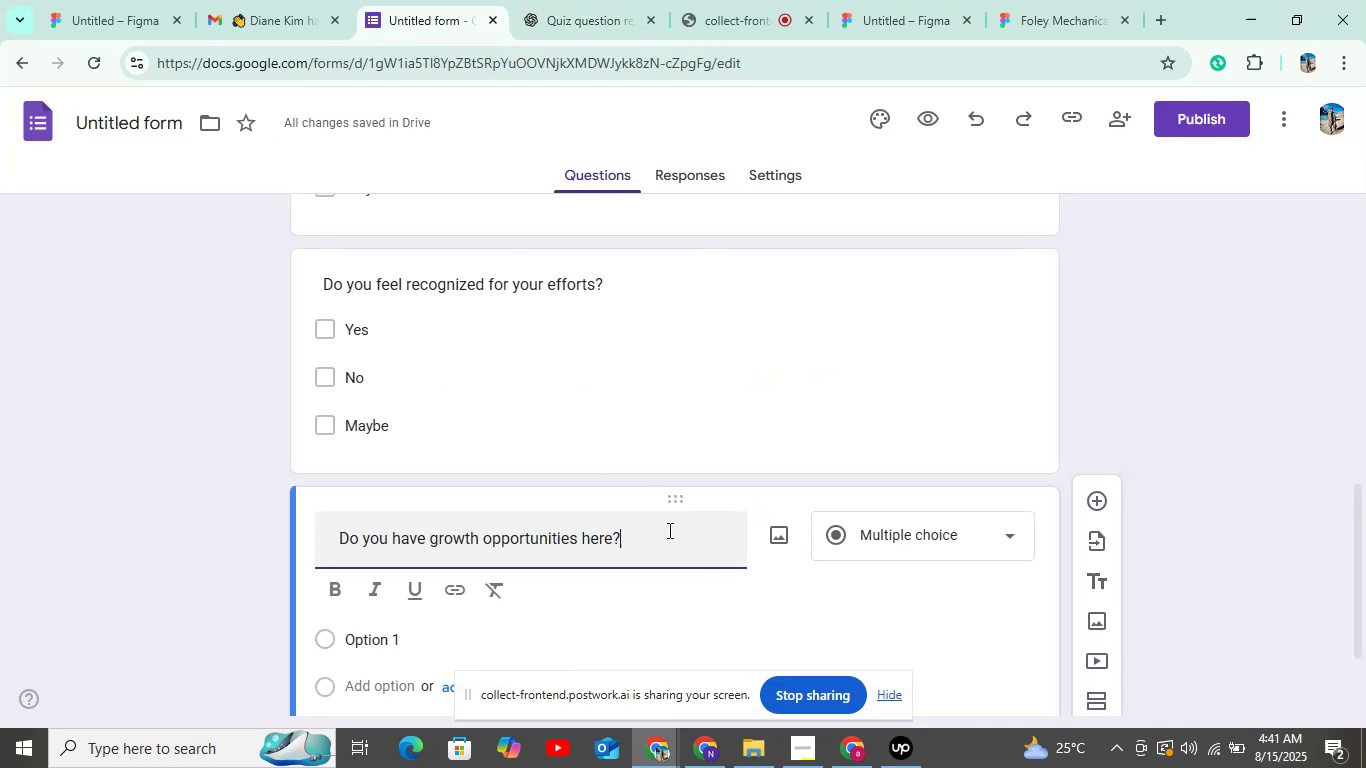 
scroll: coordinate [739, 476], scroll_direction: down, amount: 5.0
 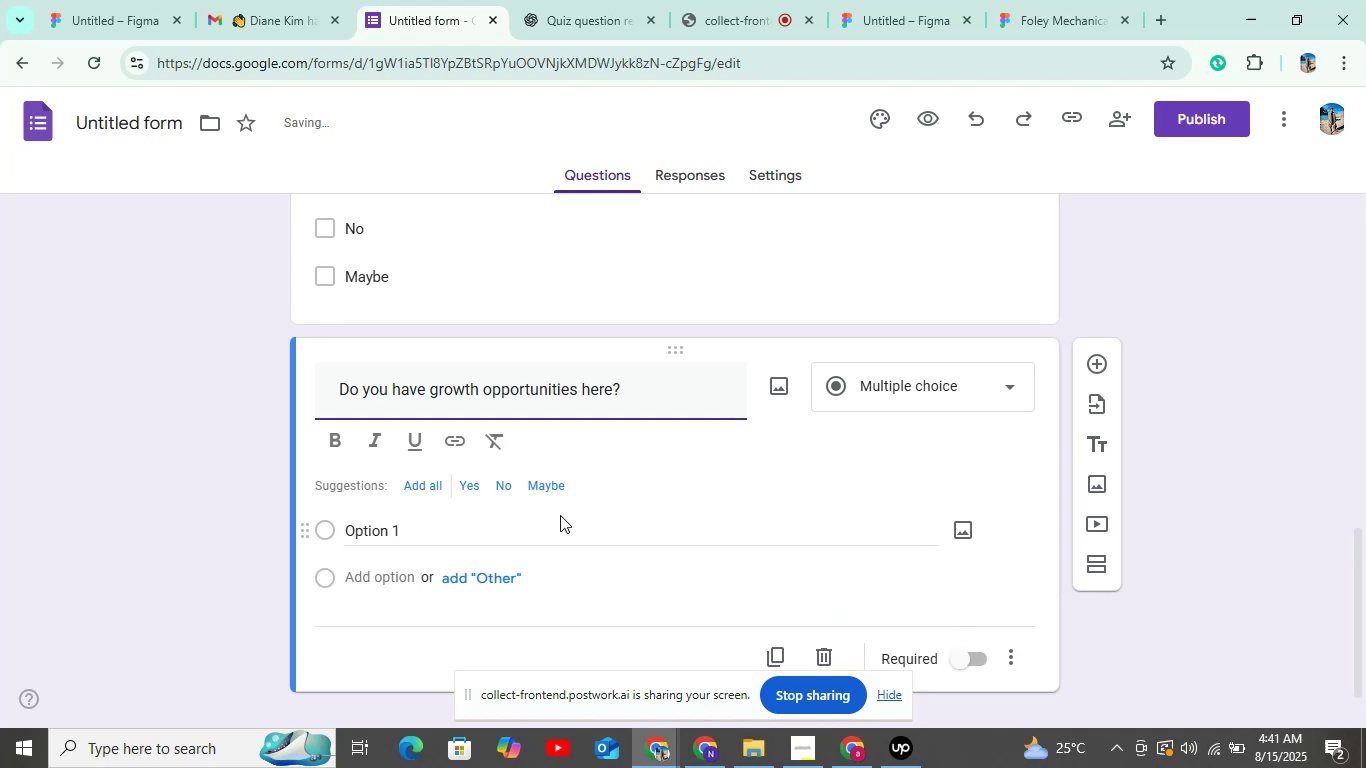 
left_click([432, 487])
 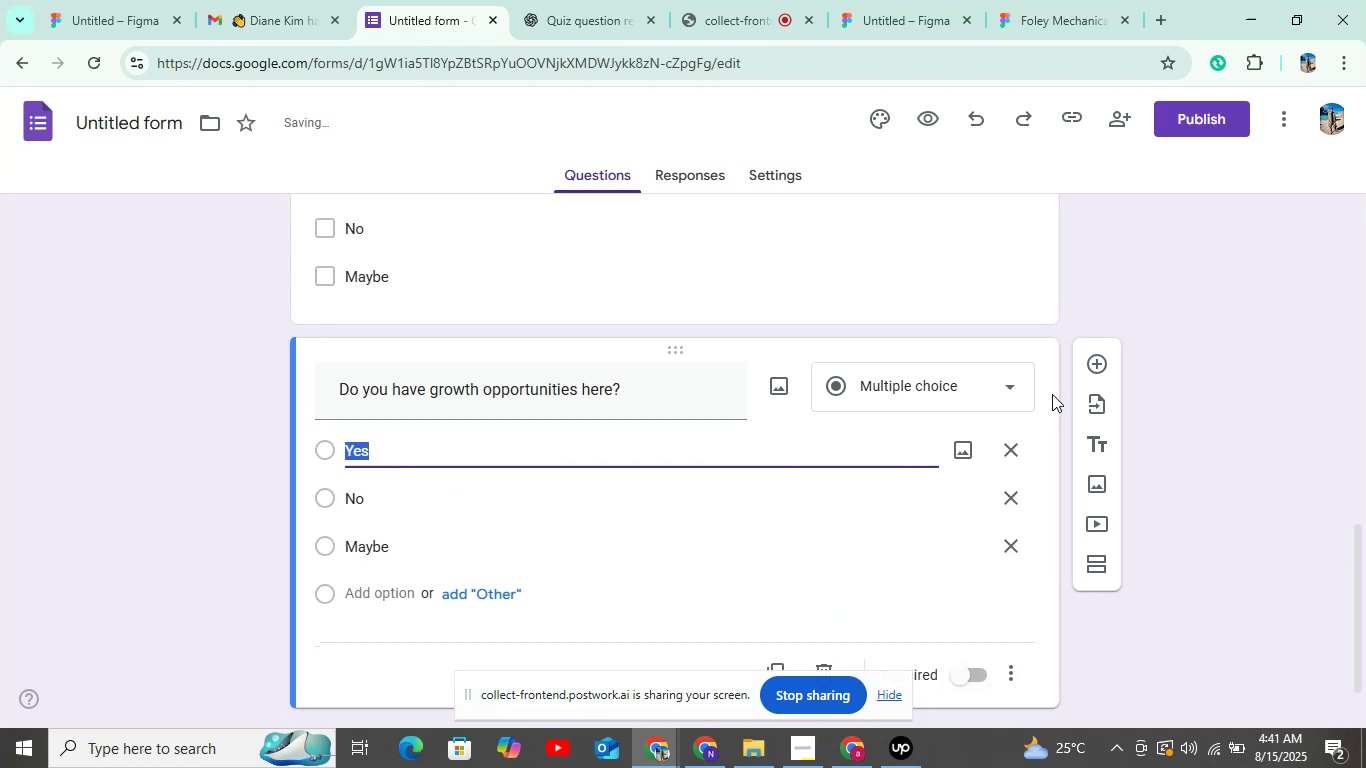 
mouse_move([1109, 321])
 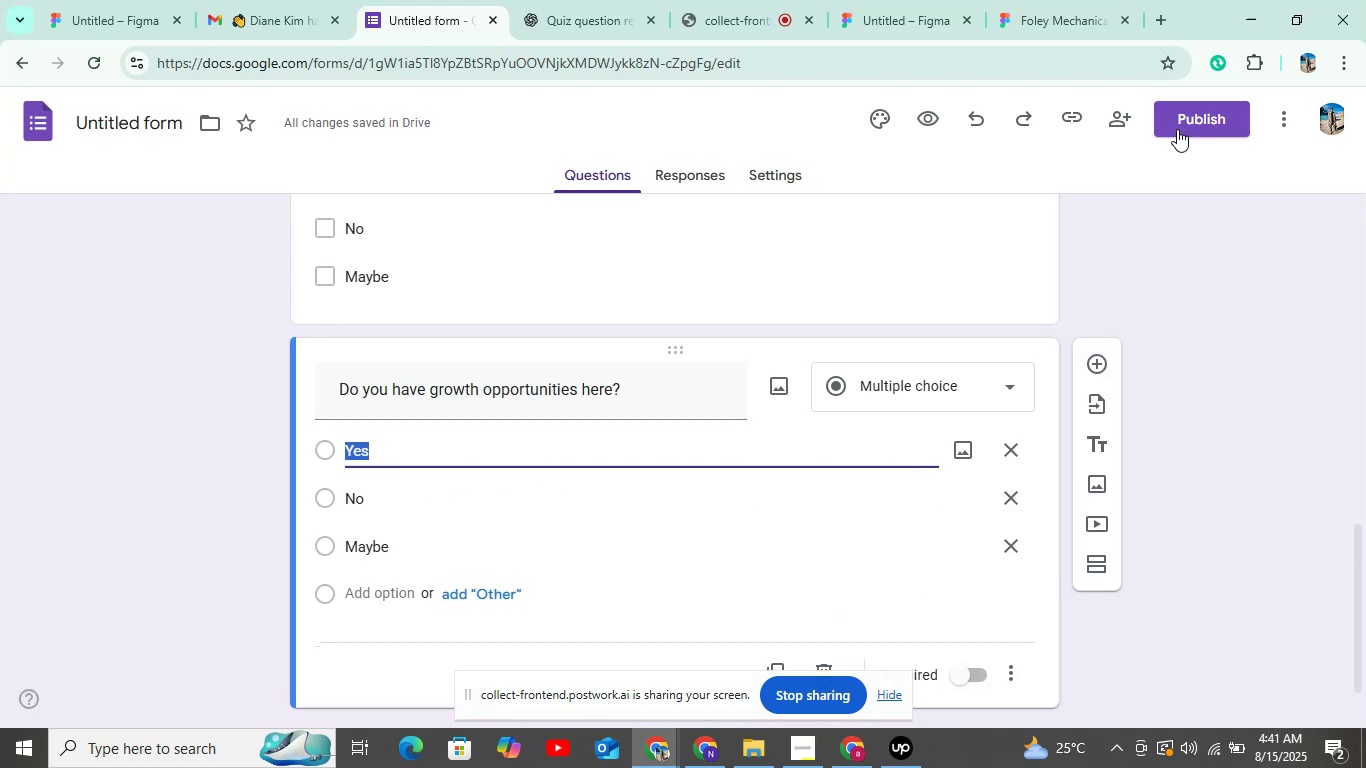 
left_click([1177, 129])
 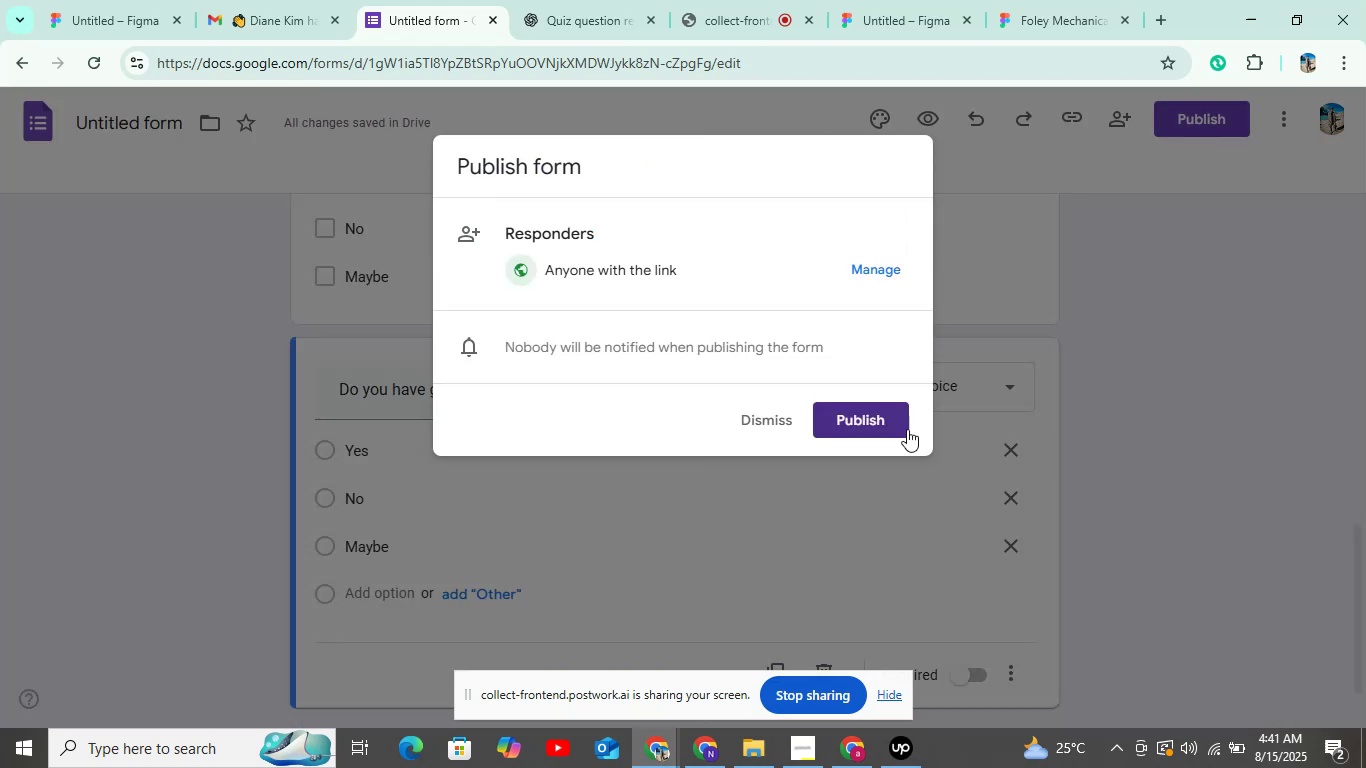 
left_click([896, 423])
 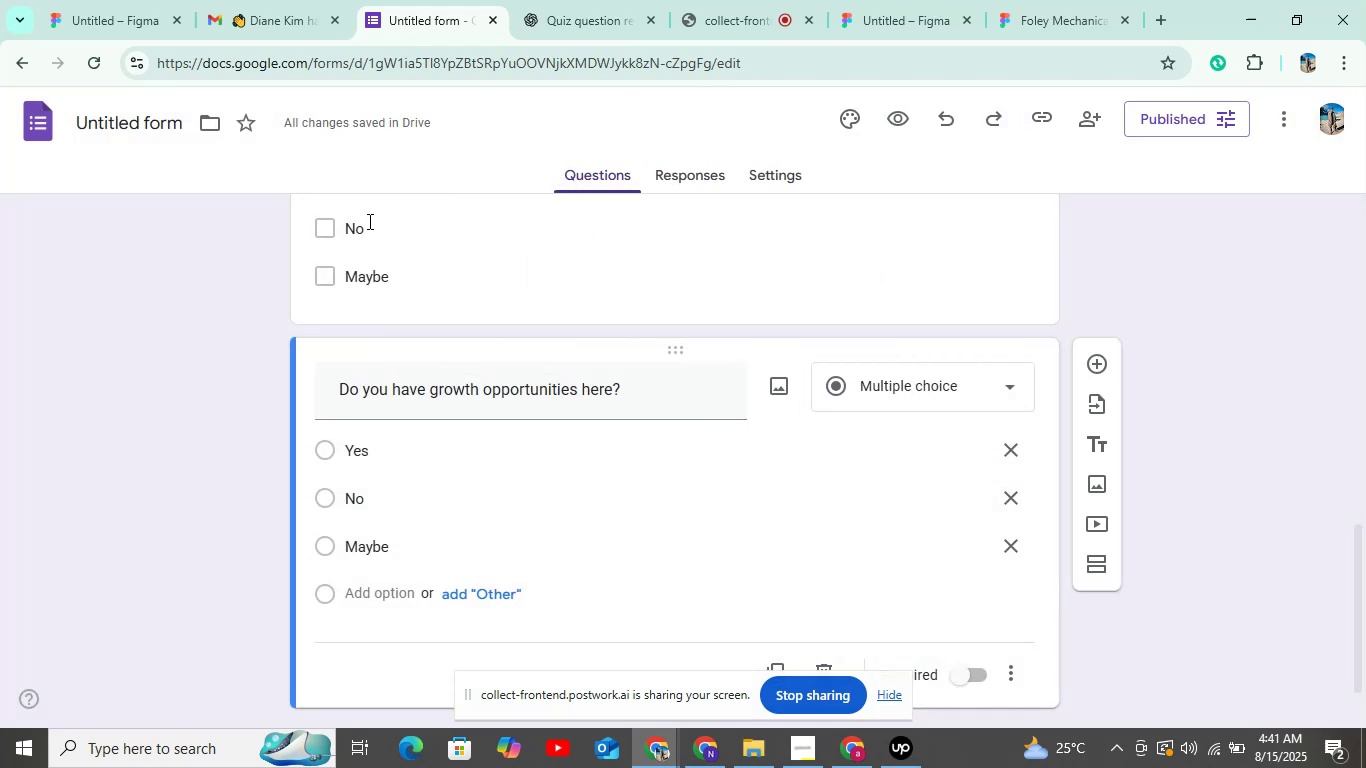 
left_click([30, 137])
 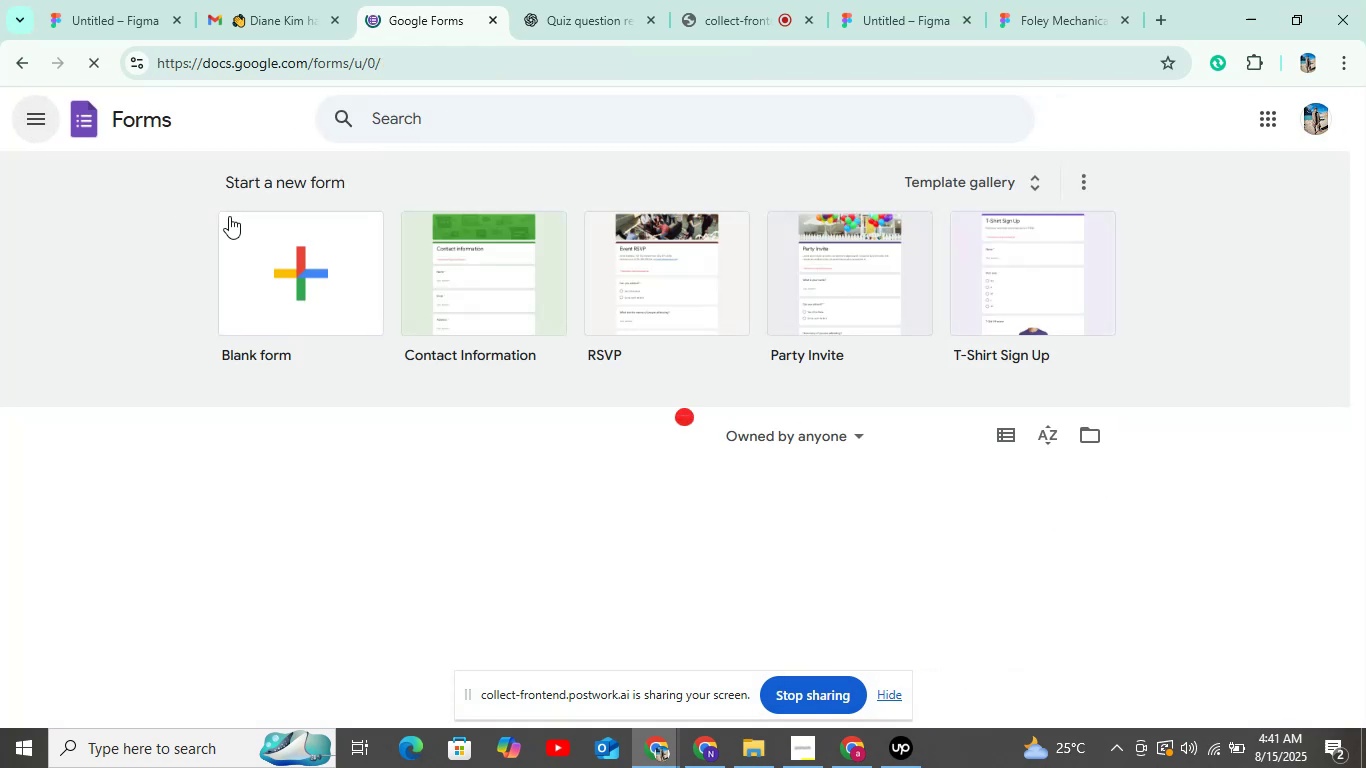 
left_click([313, 282])
 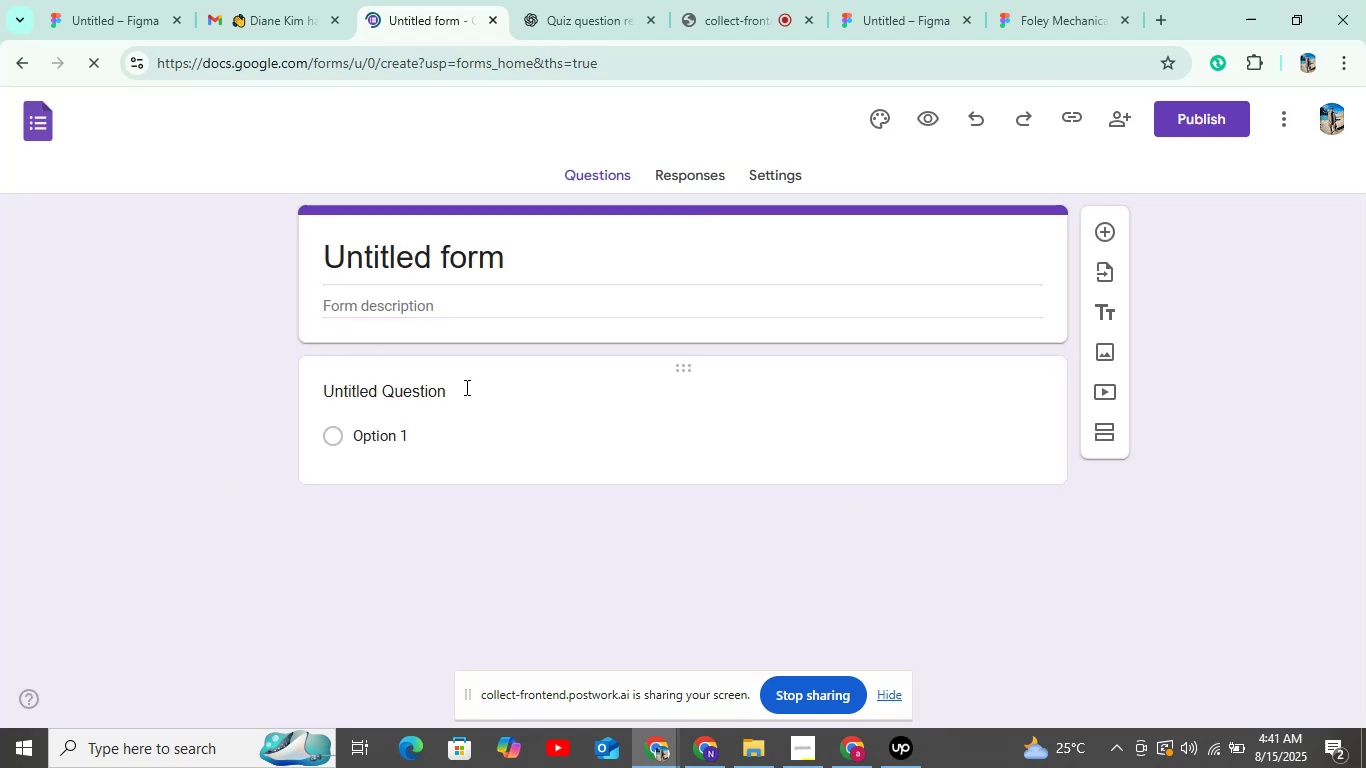 
left_click([559, 0])
 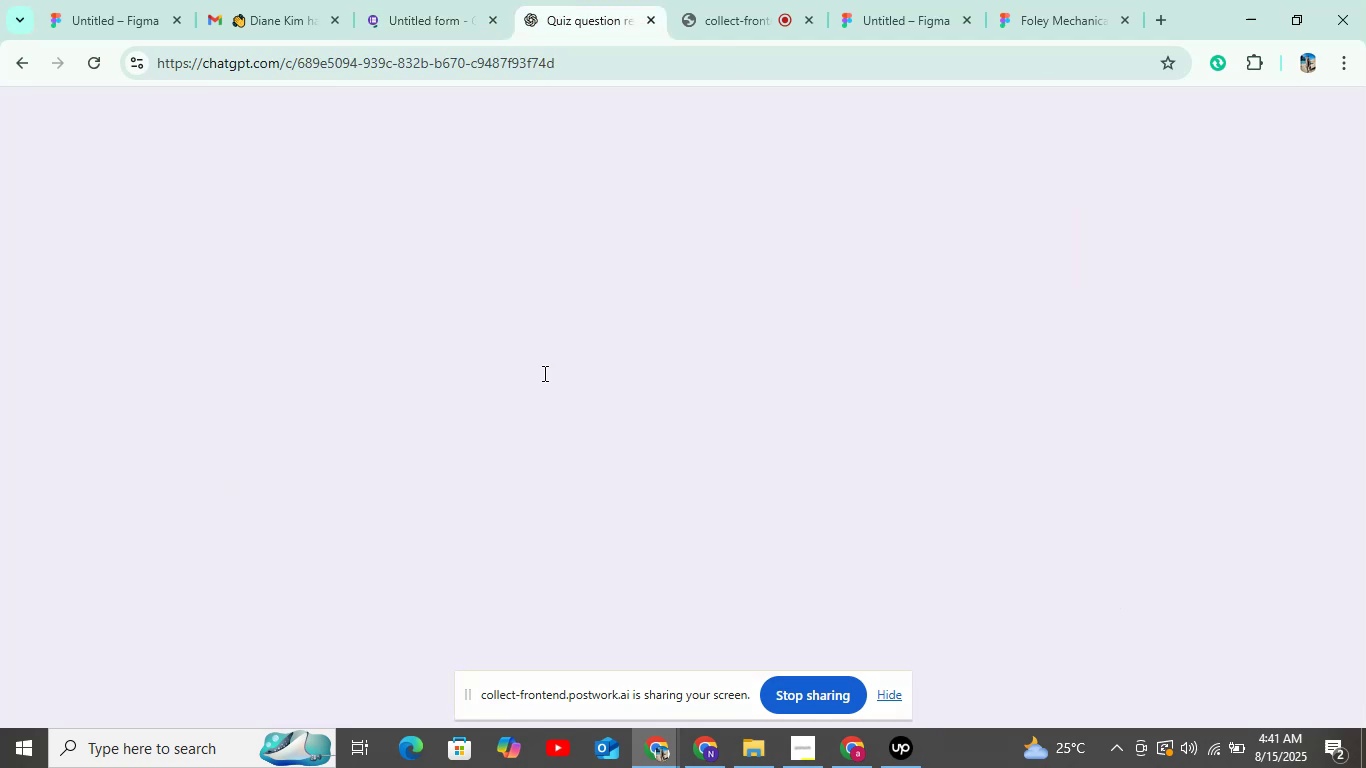 
scroll: coordinate [543, 373], scroll_direction: down, amount: 2.0
 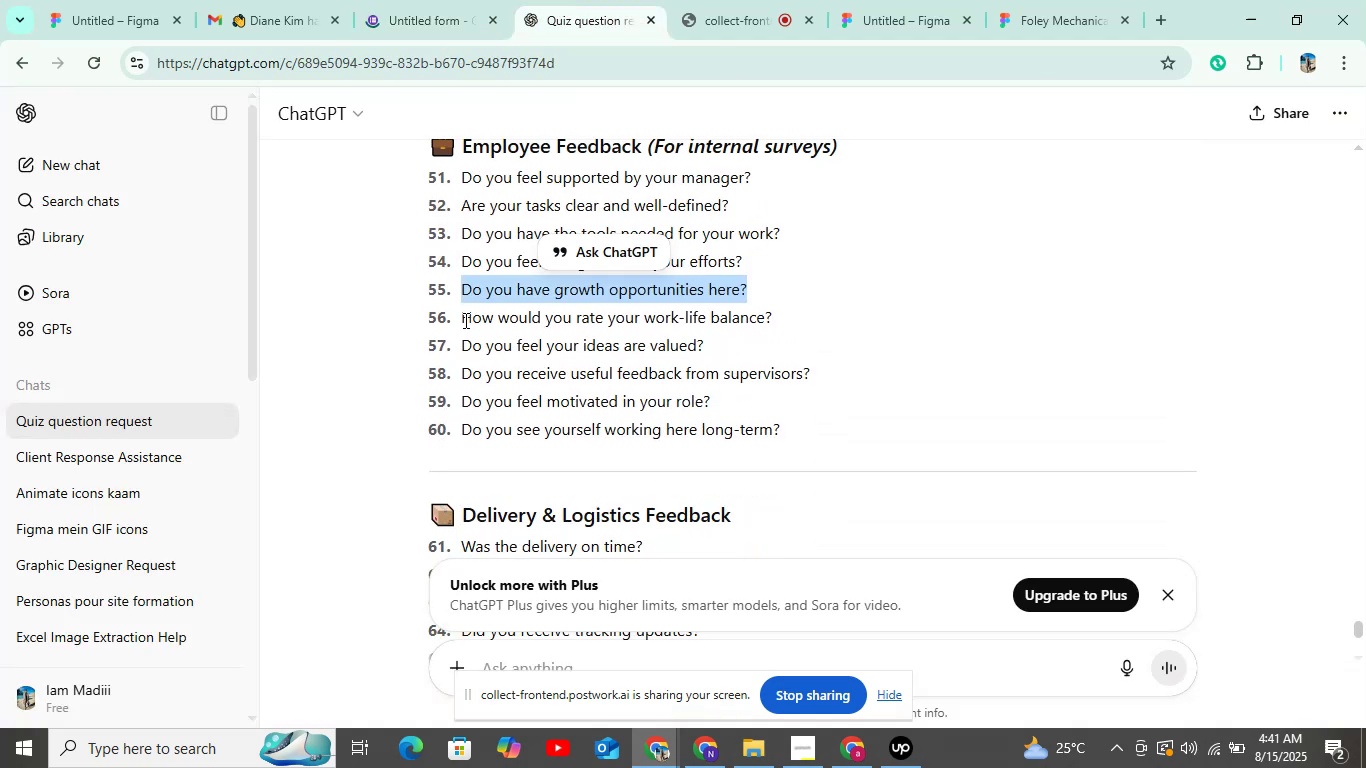 
left_click_drag(start_coordinate=[460, 320], to_coordinate=[852, 320])
 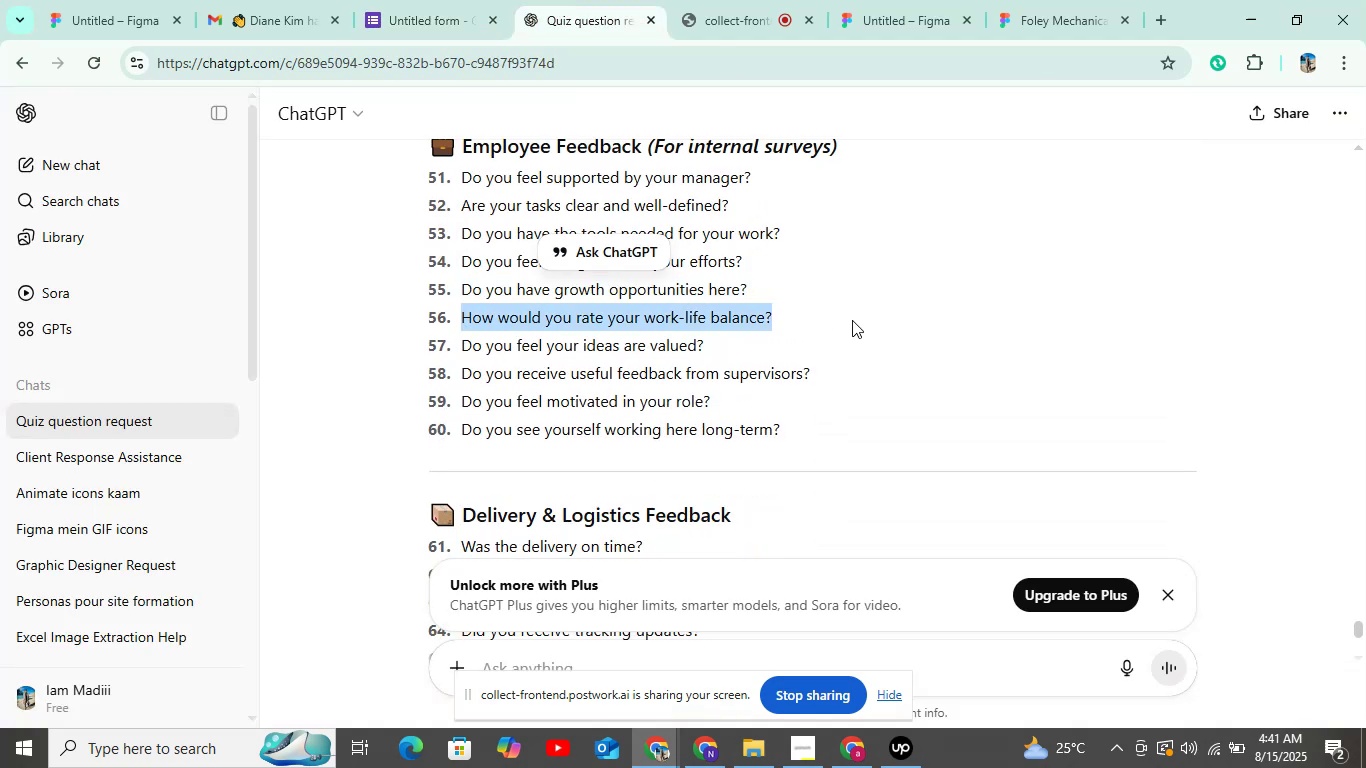 
key(Control+C)
 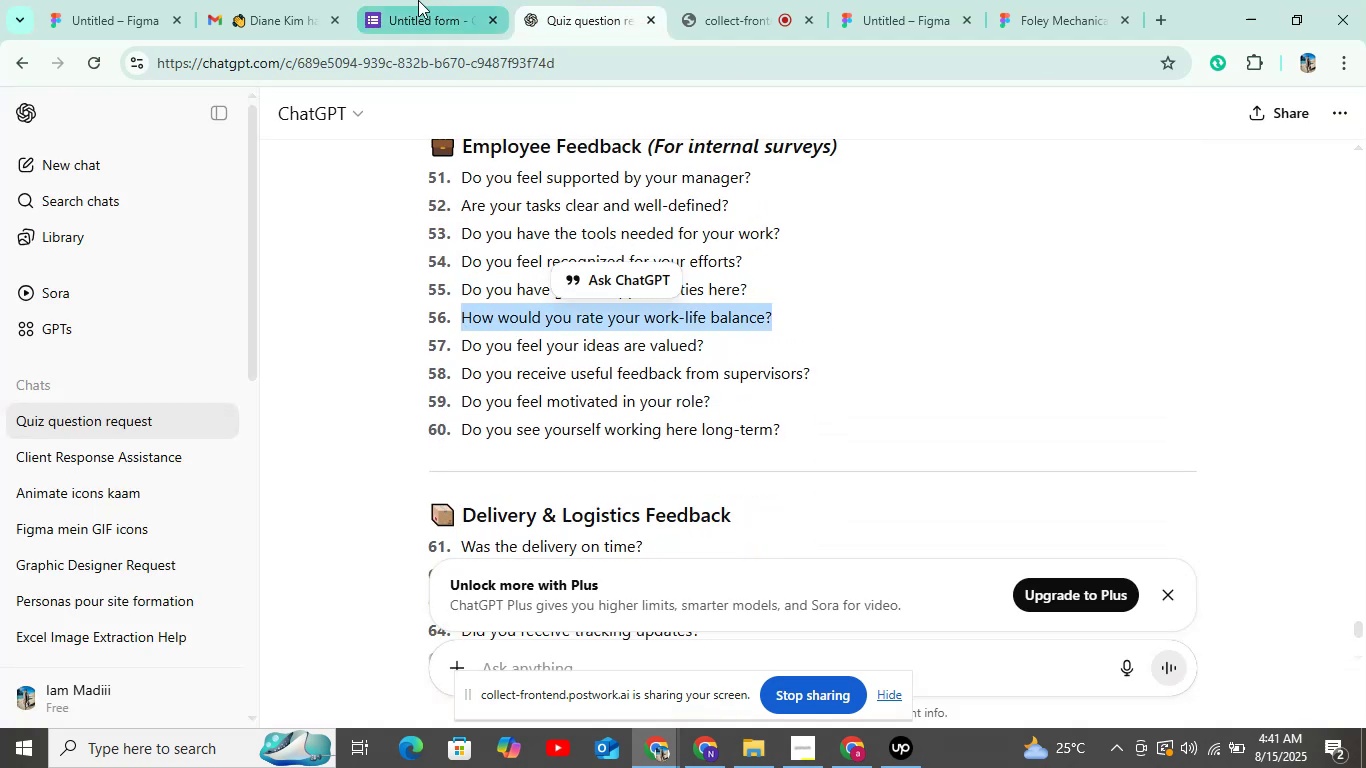 
left_click([408, 0])
 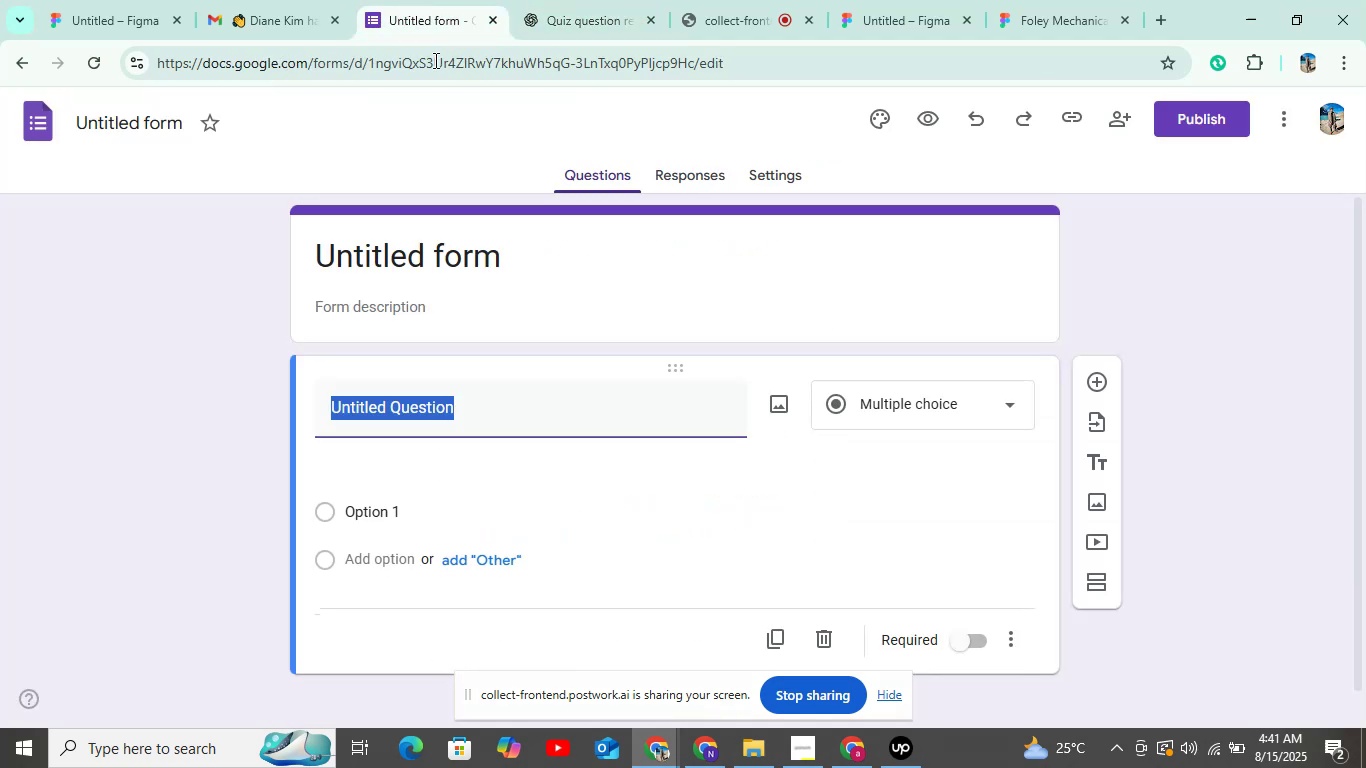 
key(Control+V)
 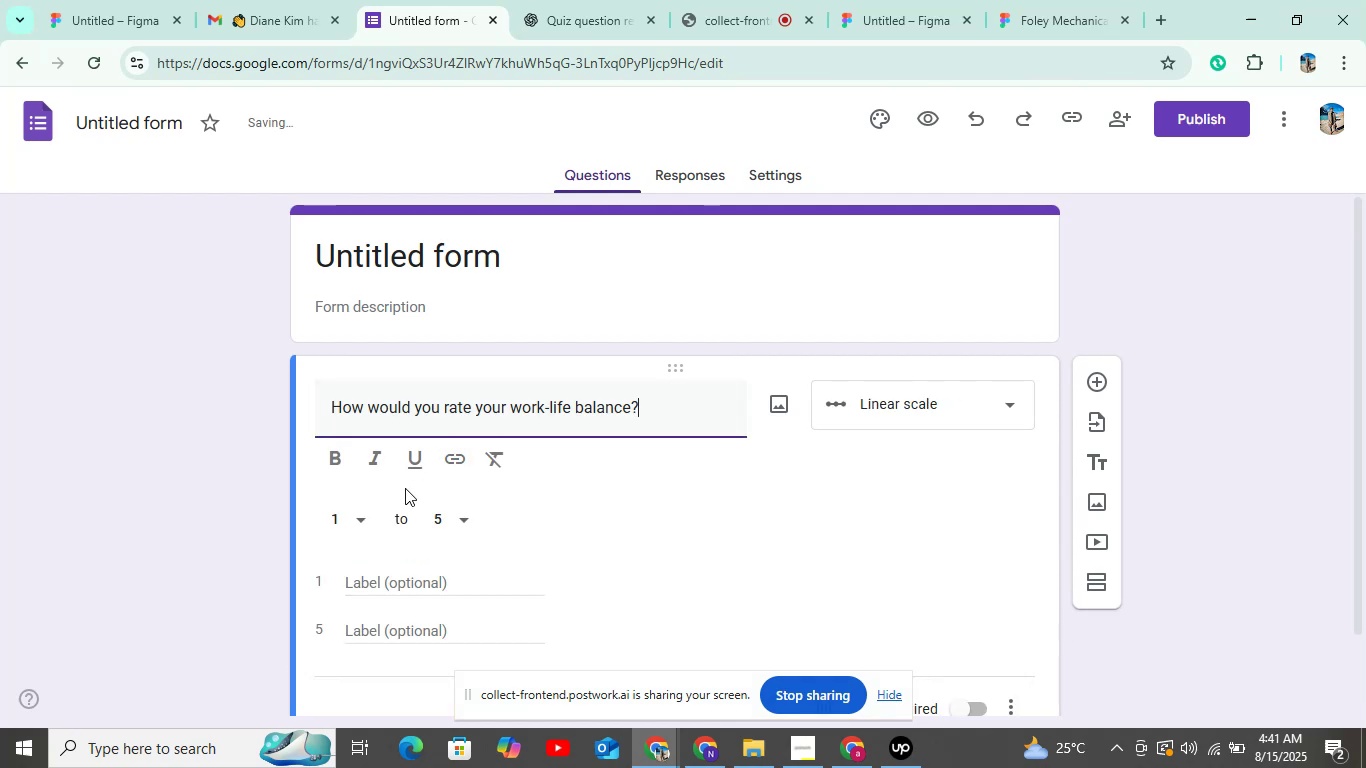 
scroll: coordinate [993, 617], scroll_direction: down, amount: 6.0
 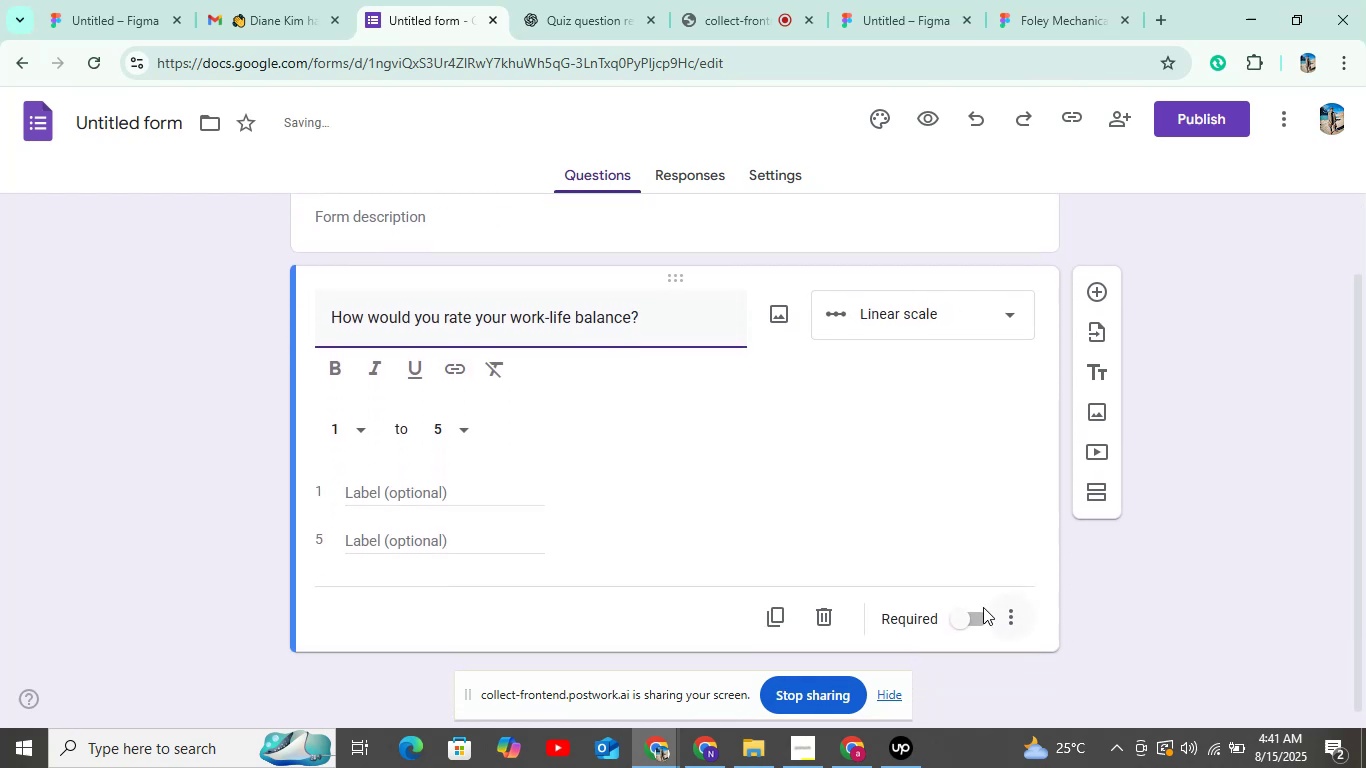 
left_click([979, 610])
 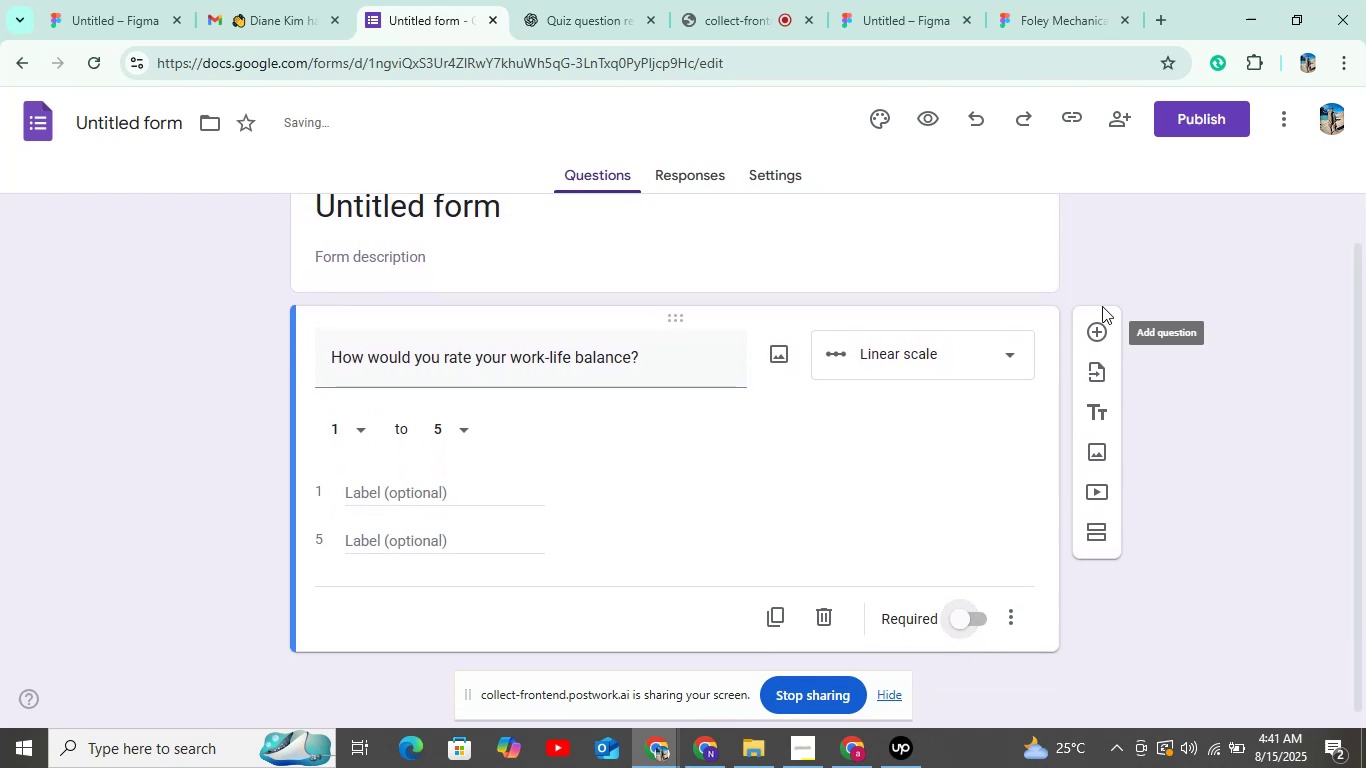 
double_click([1102, 333])
 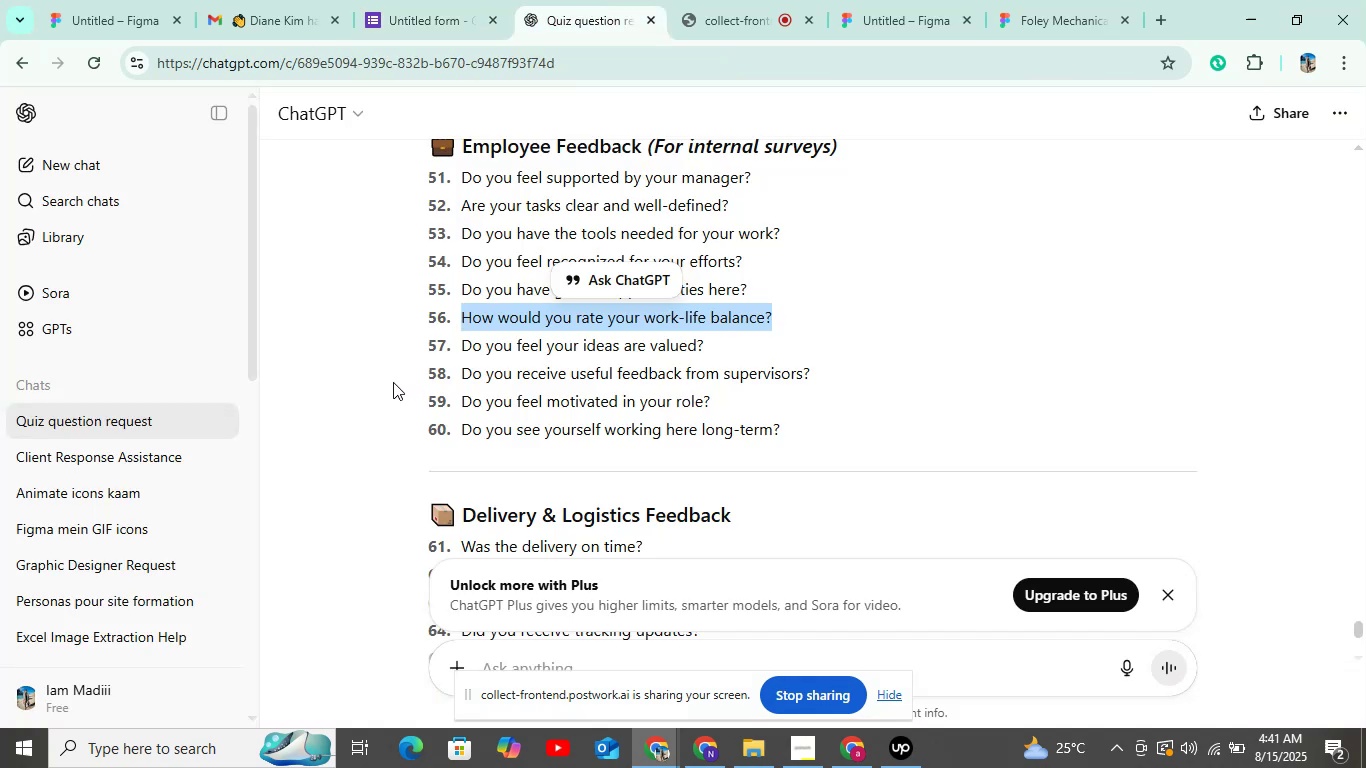 
left_click_drag(start_coordinate=[459, 337], to_coordinate=[705, 350])
 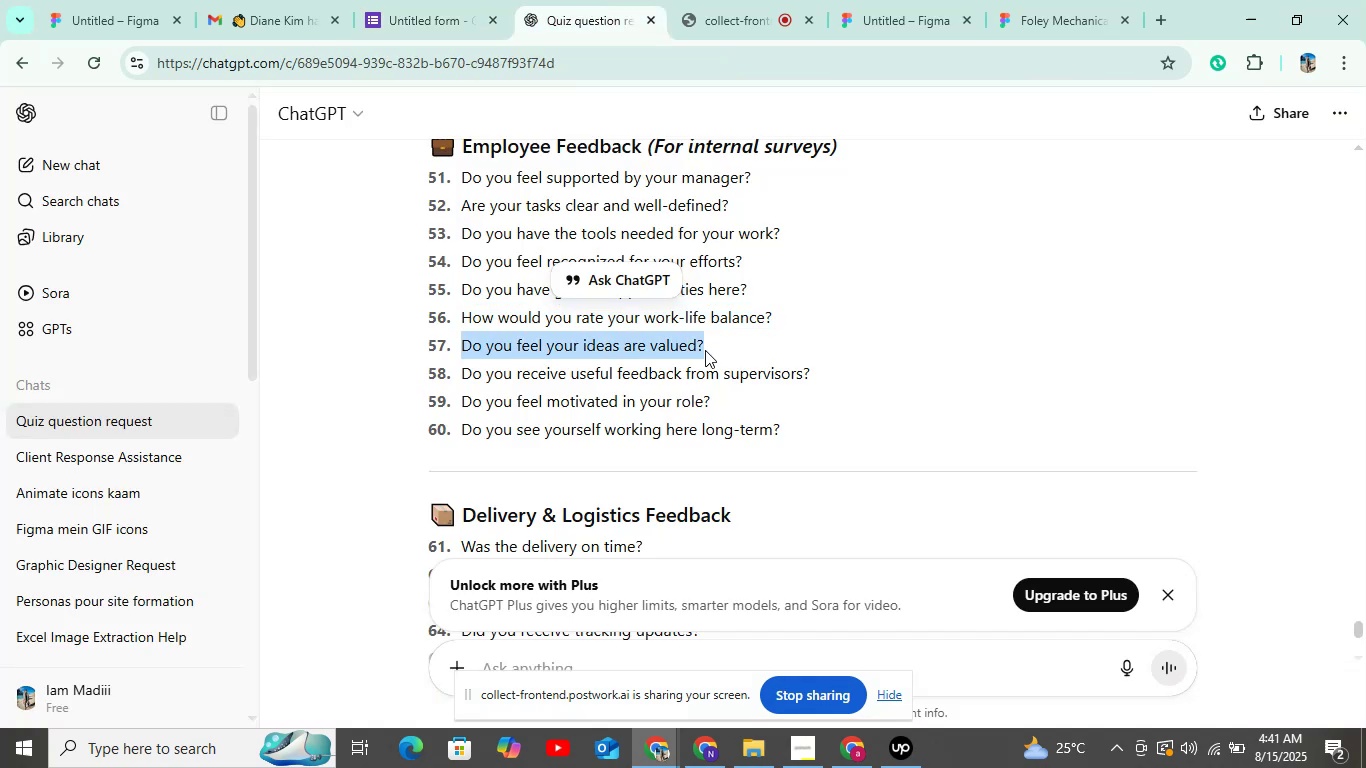 
key(Control+C)
 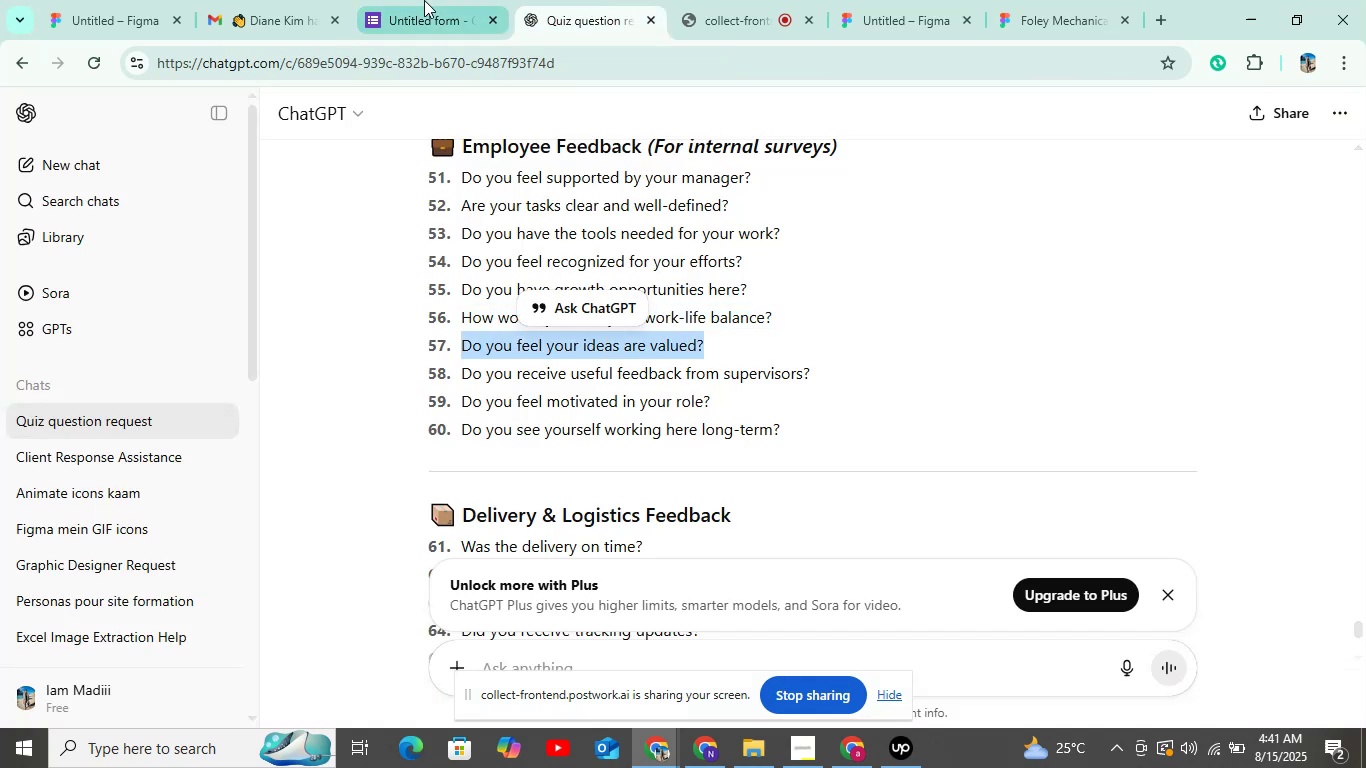 
left_click([424, 0])
 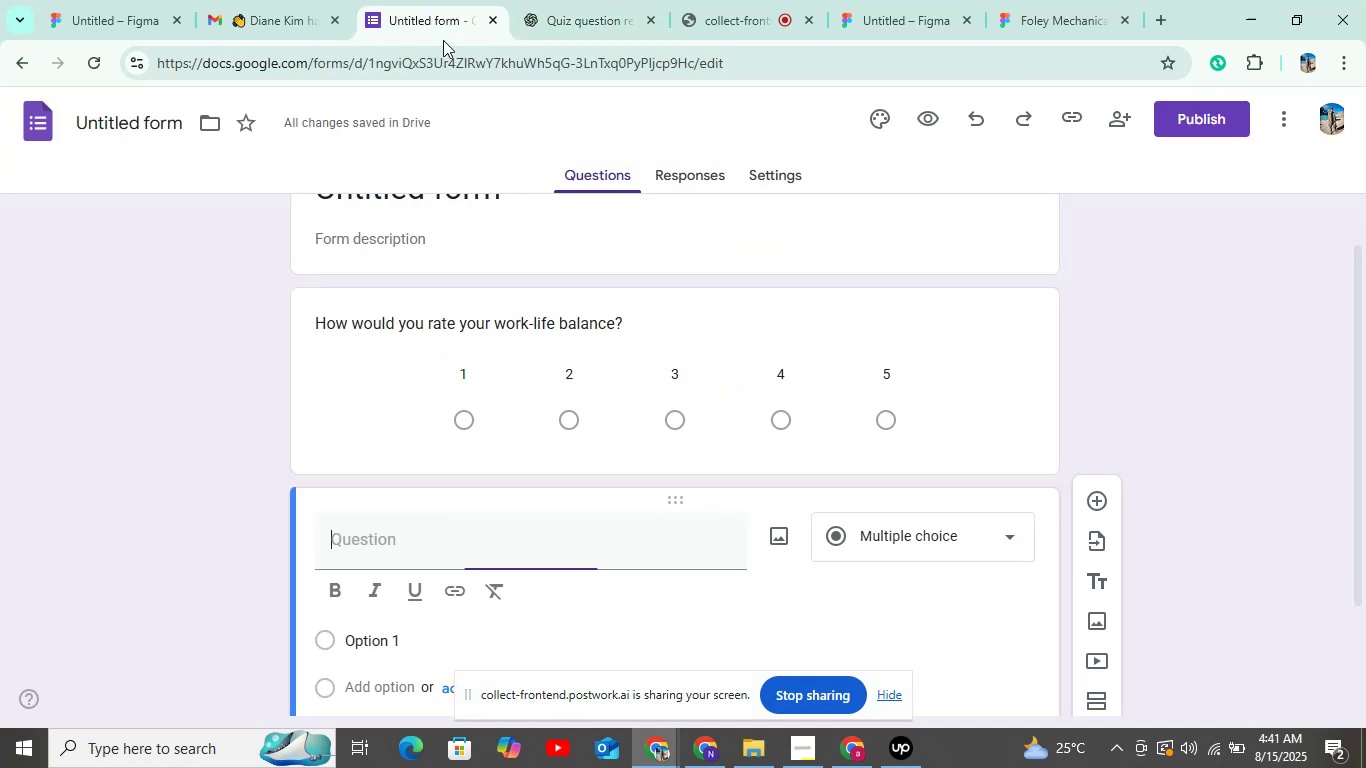 
key(Control+V)
 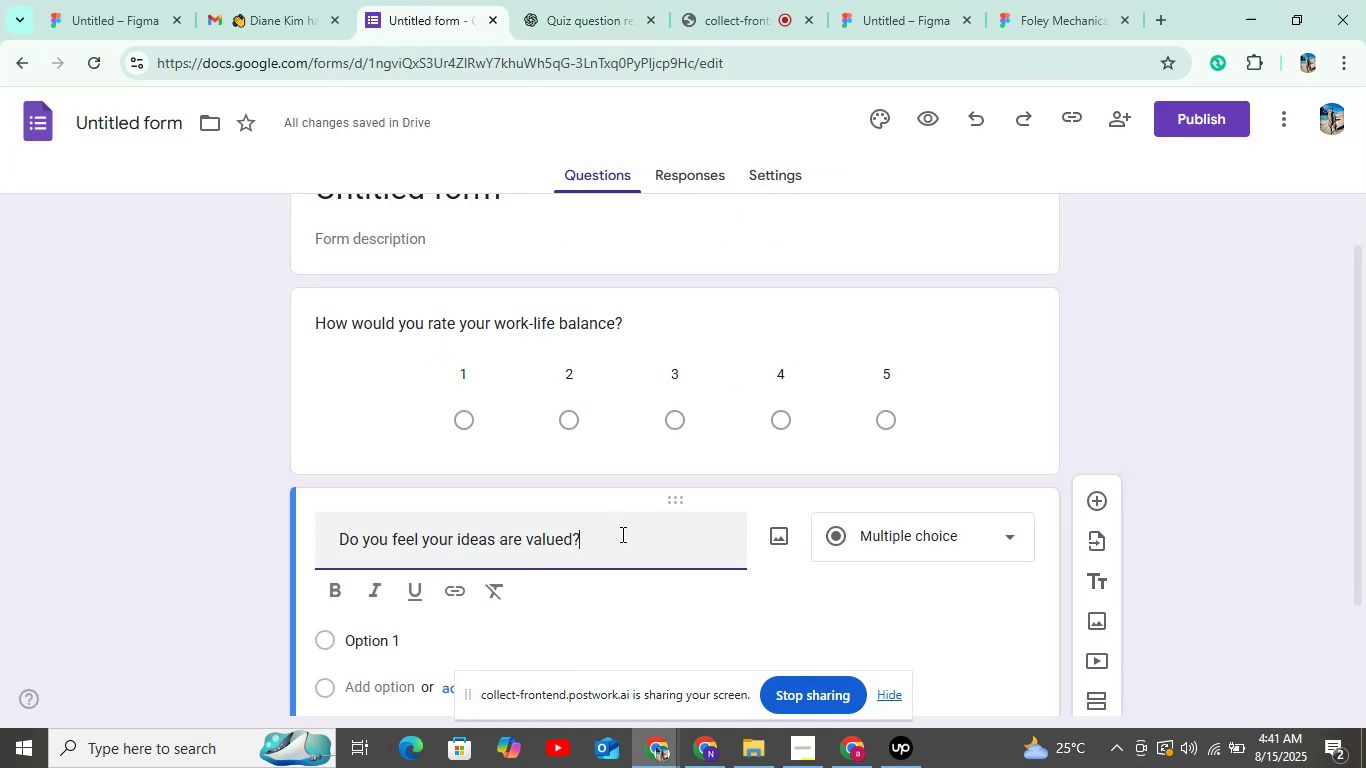 
scroll: coordinate [602, 469], scroll_direction: down, amount: 6.0
 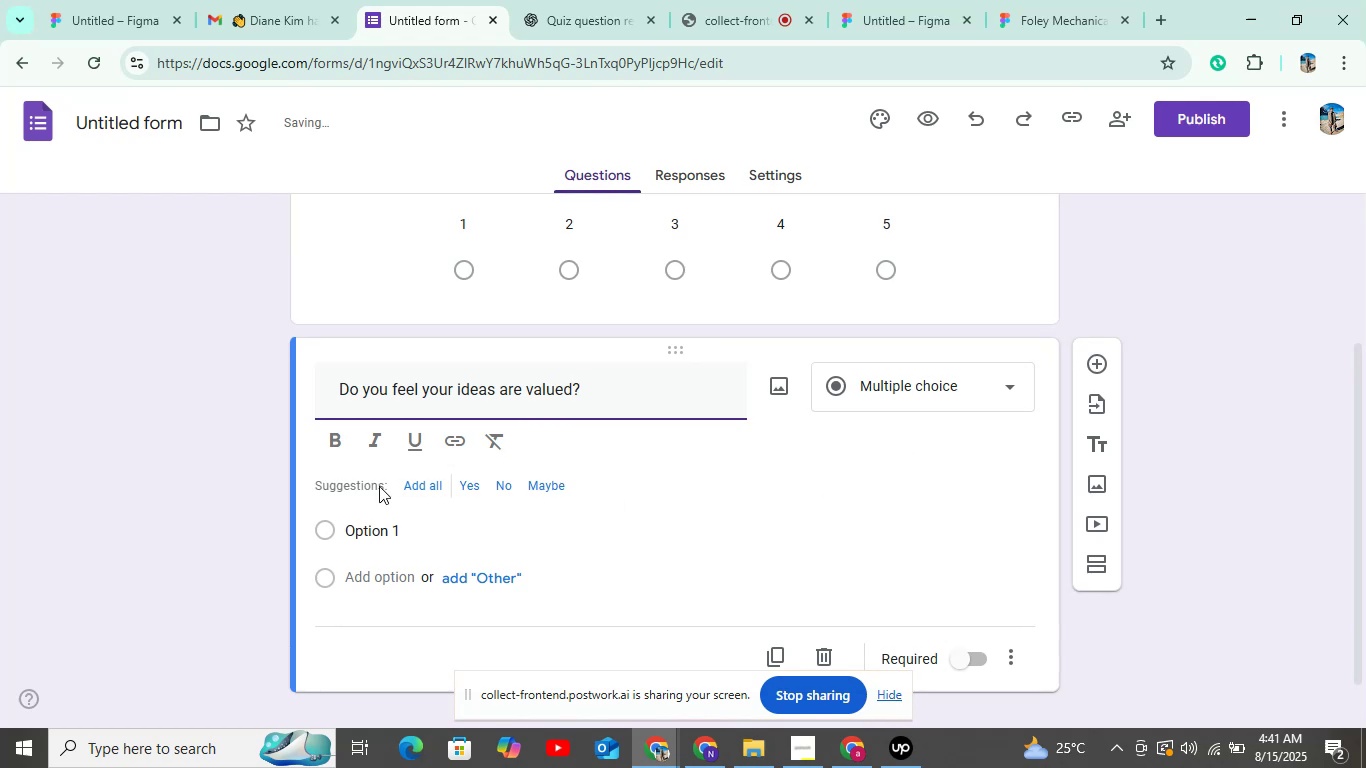 
left_click([440, 482])
 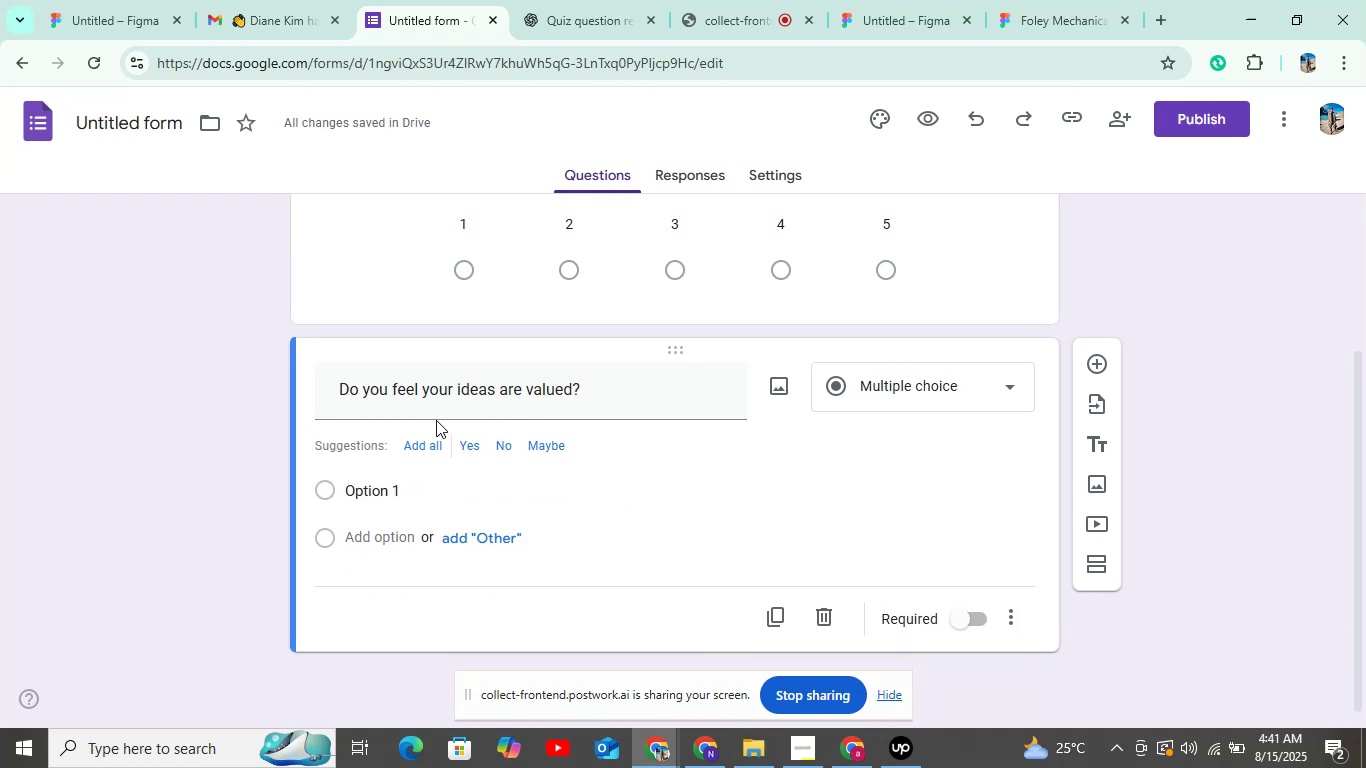 
left_click([423, 437])
 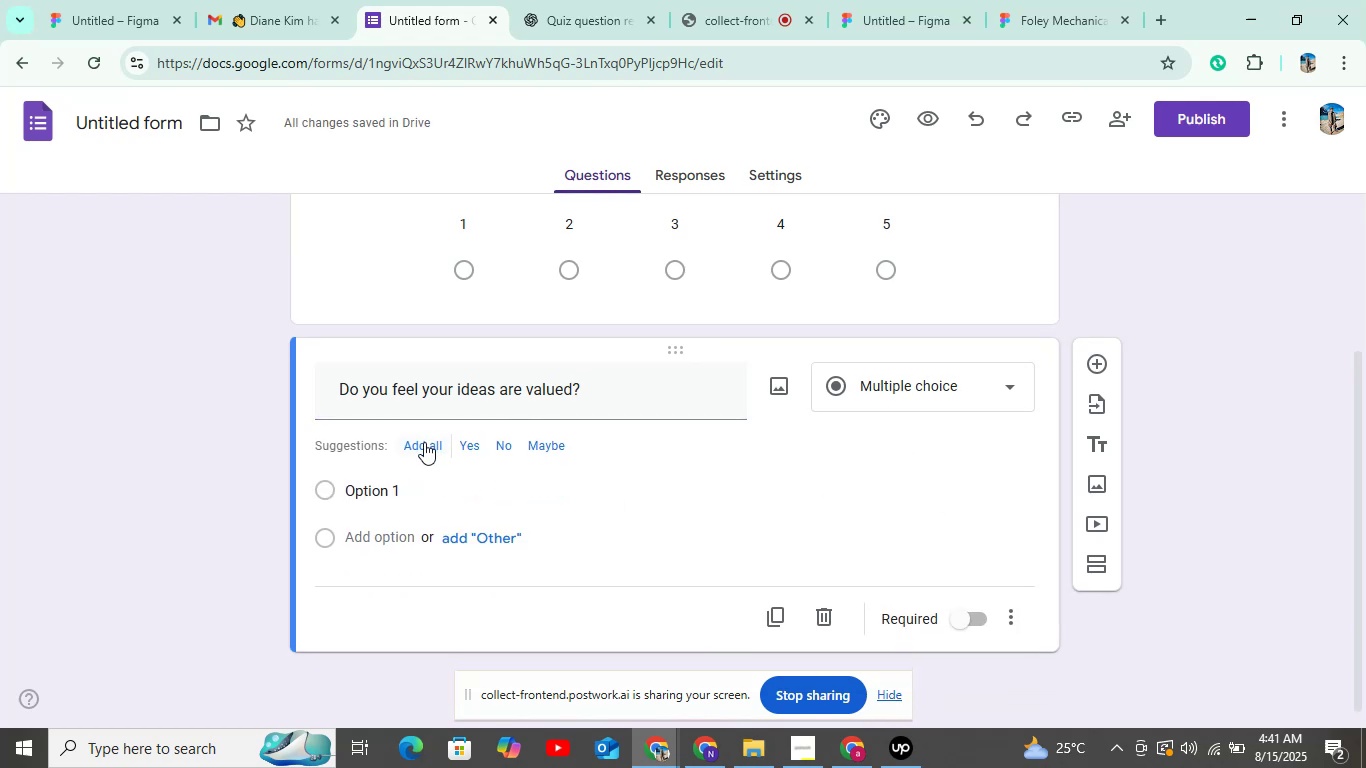 
left_click([424, 442])
 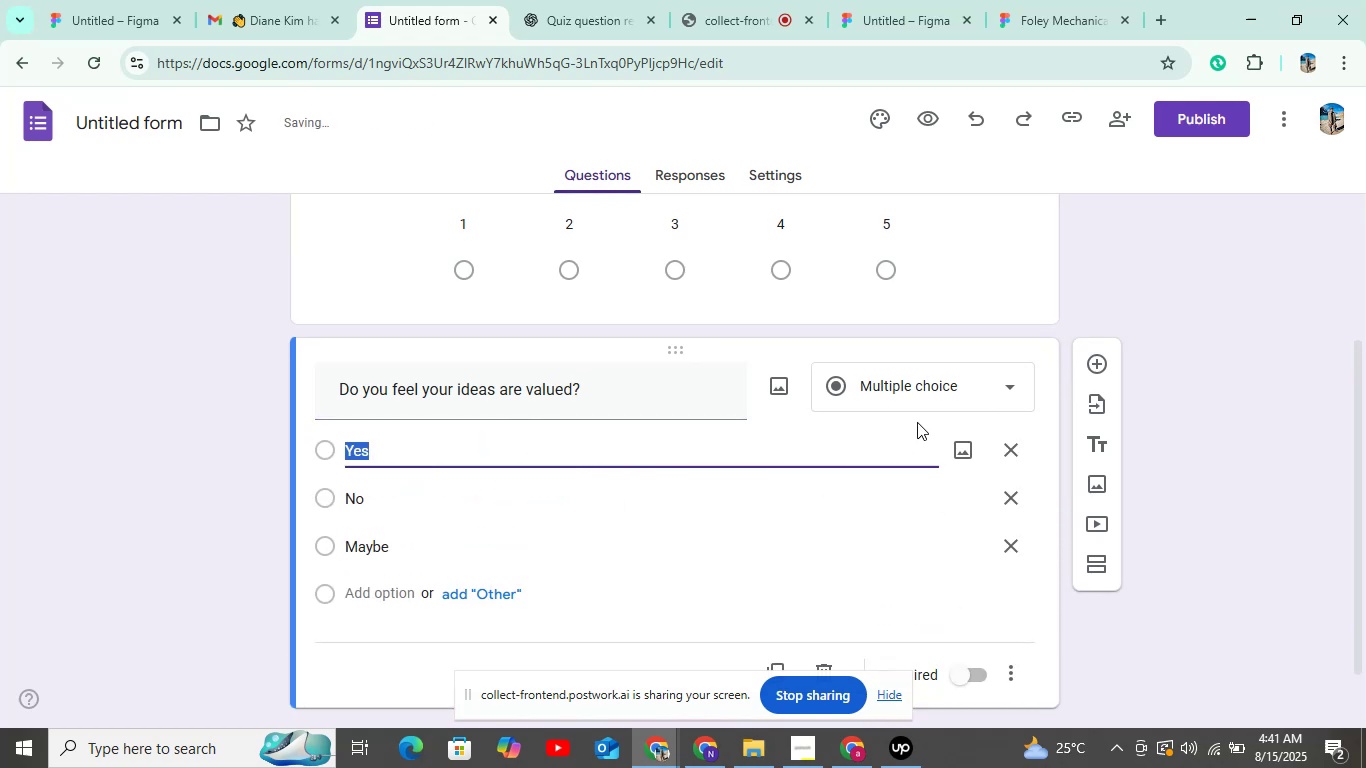 
left_click([927, 400])
 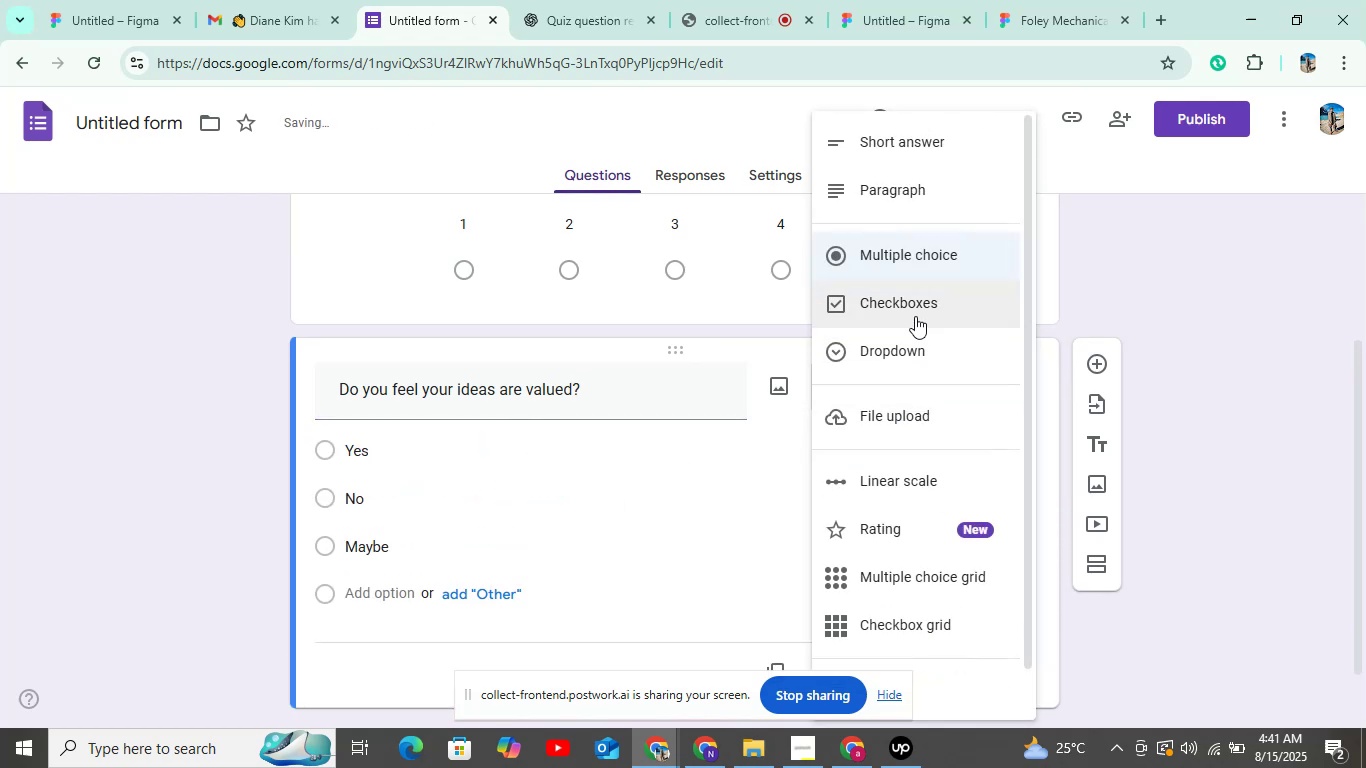 
left_click([915, 305])
 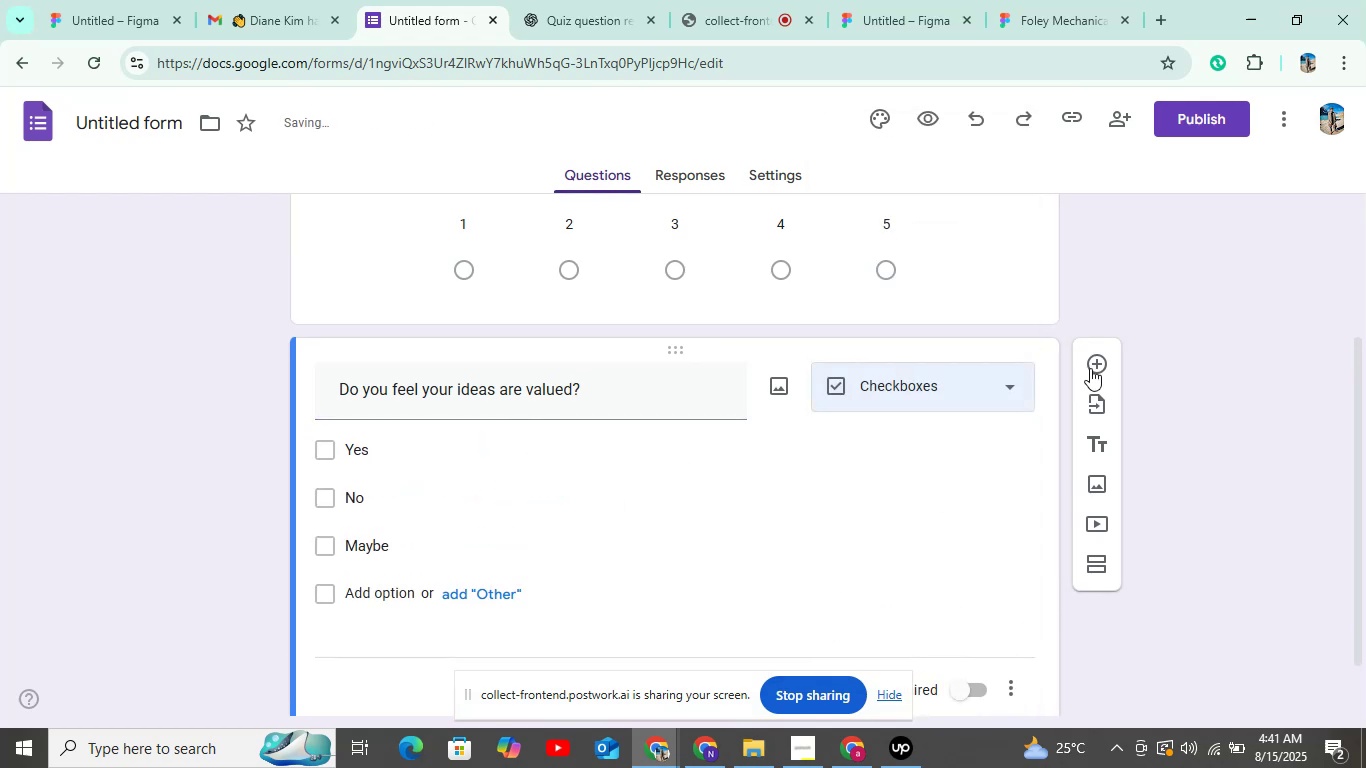 
left_click([1092, 368])
 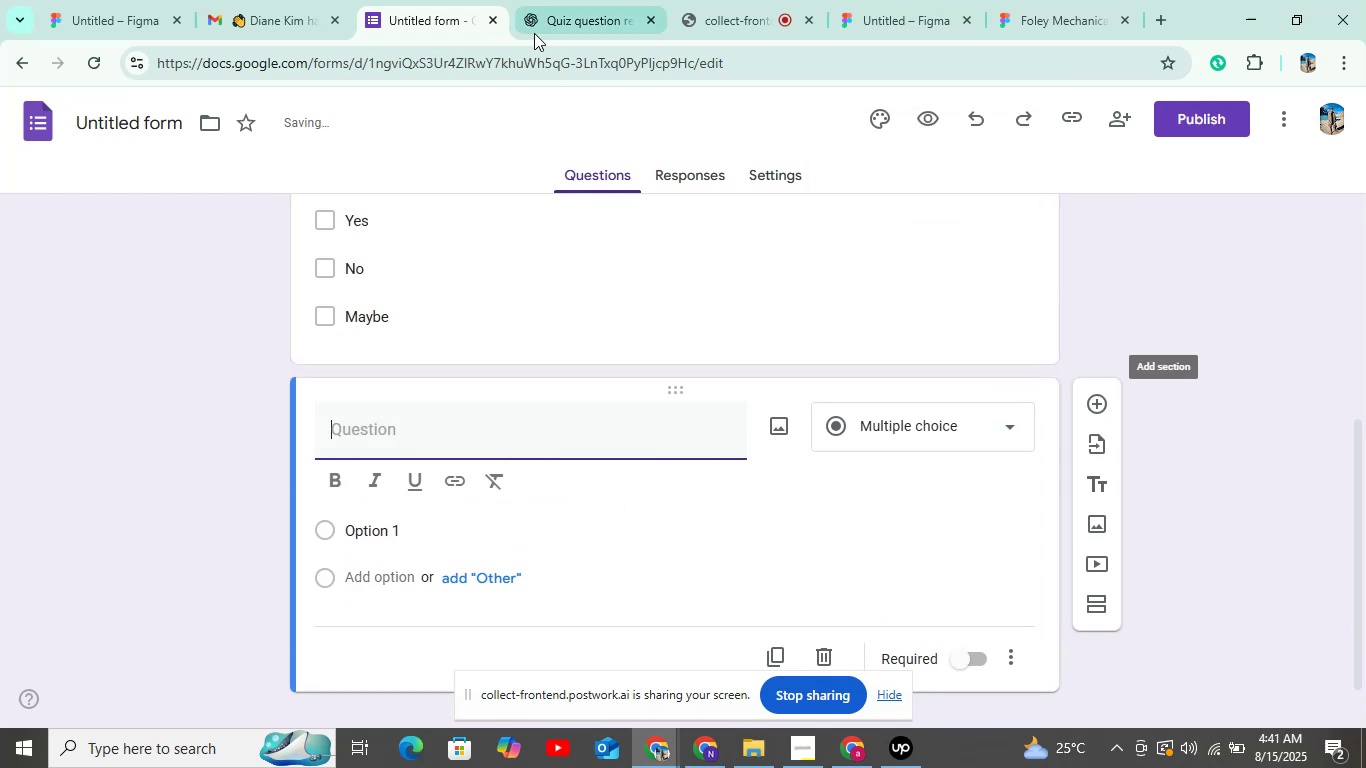 
left_click([549, 21])
 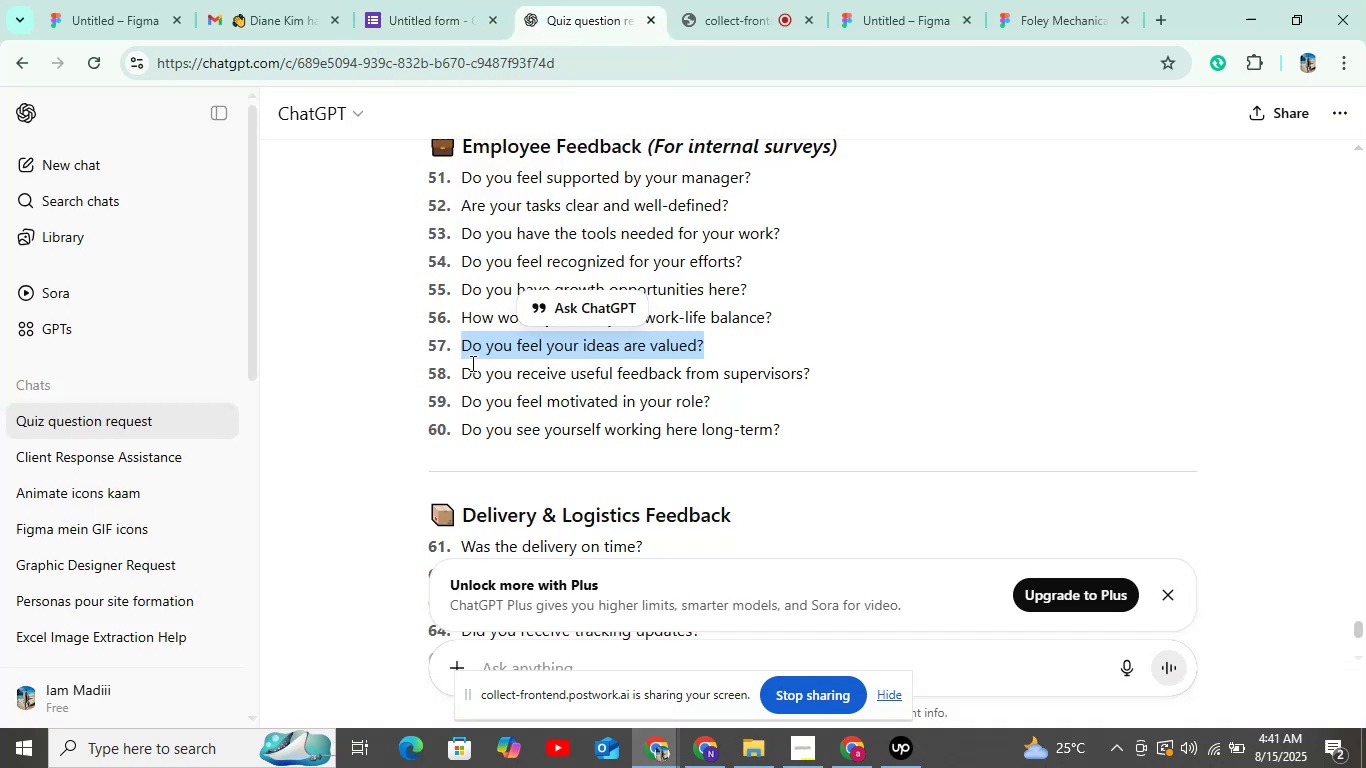 
left_click_drag(start_coordinate=[462, 372], to_coordinate=[853, 382])
 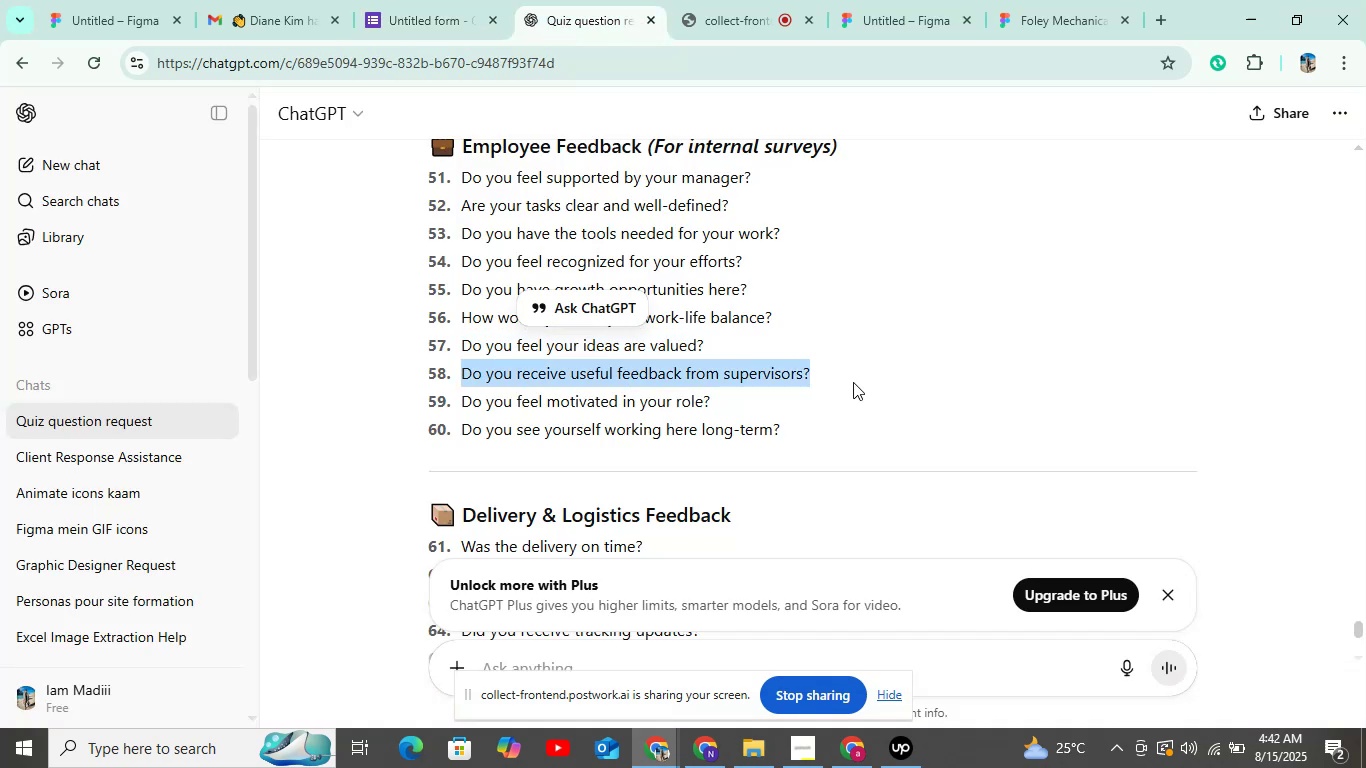 
key(Control+C)
 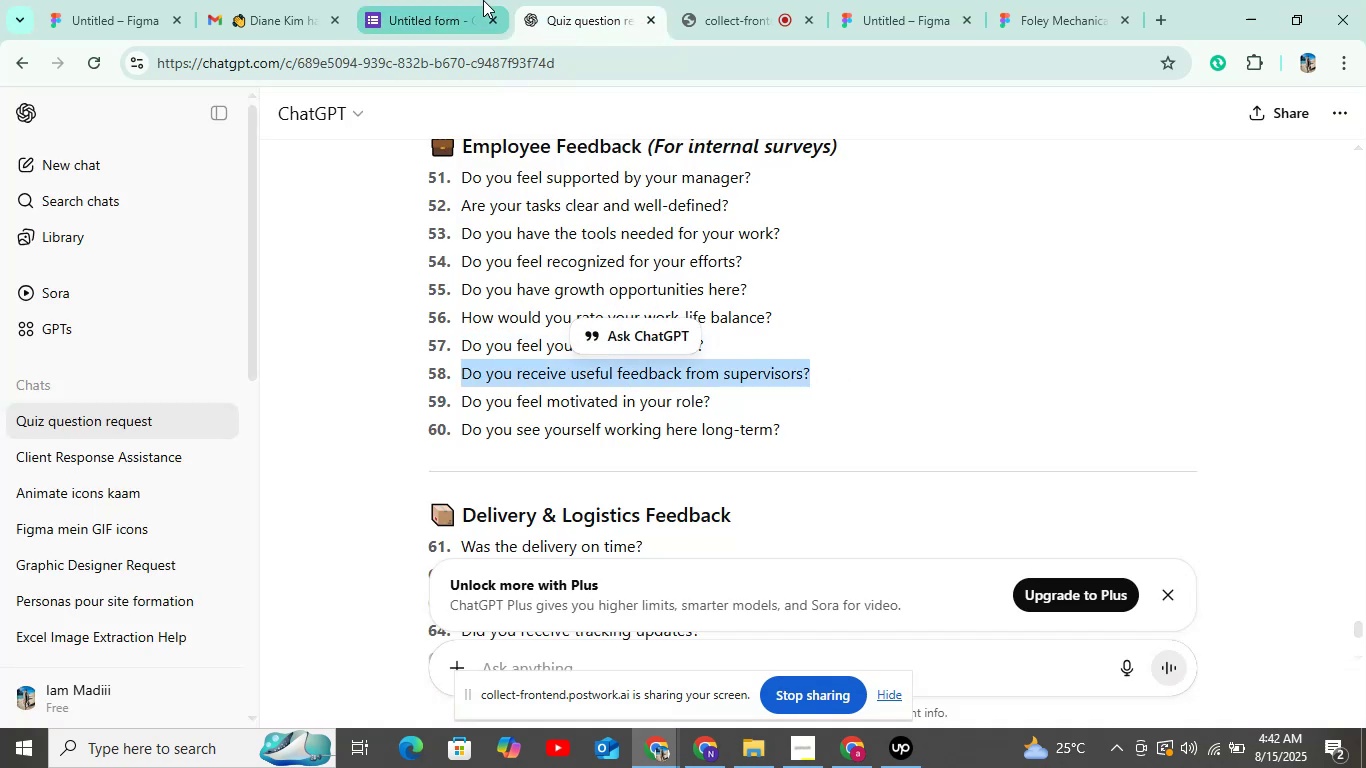 
left_click([483, 0])
 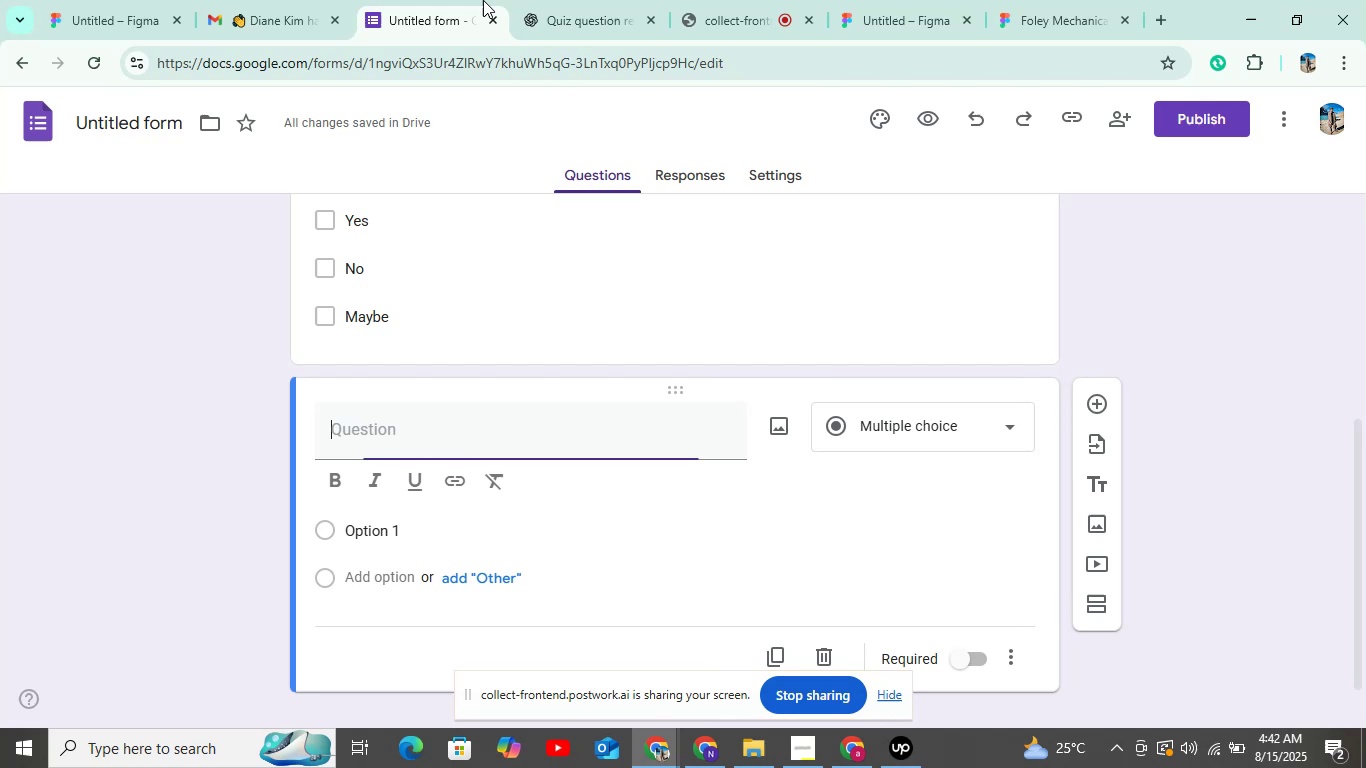 
key(Control+V)
 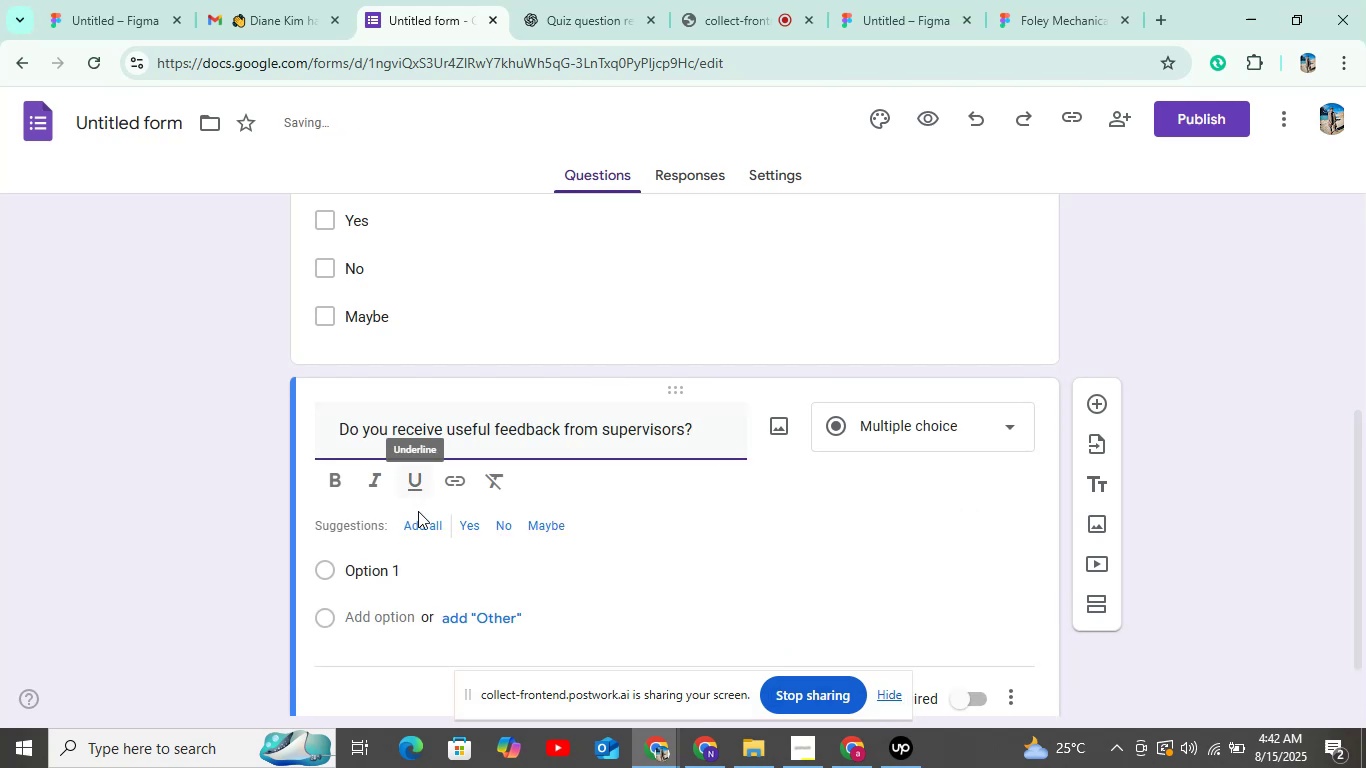 
left_click([418, 526])
 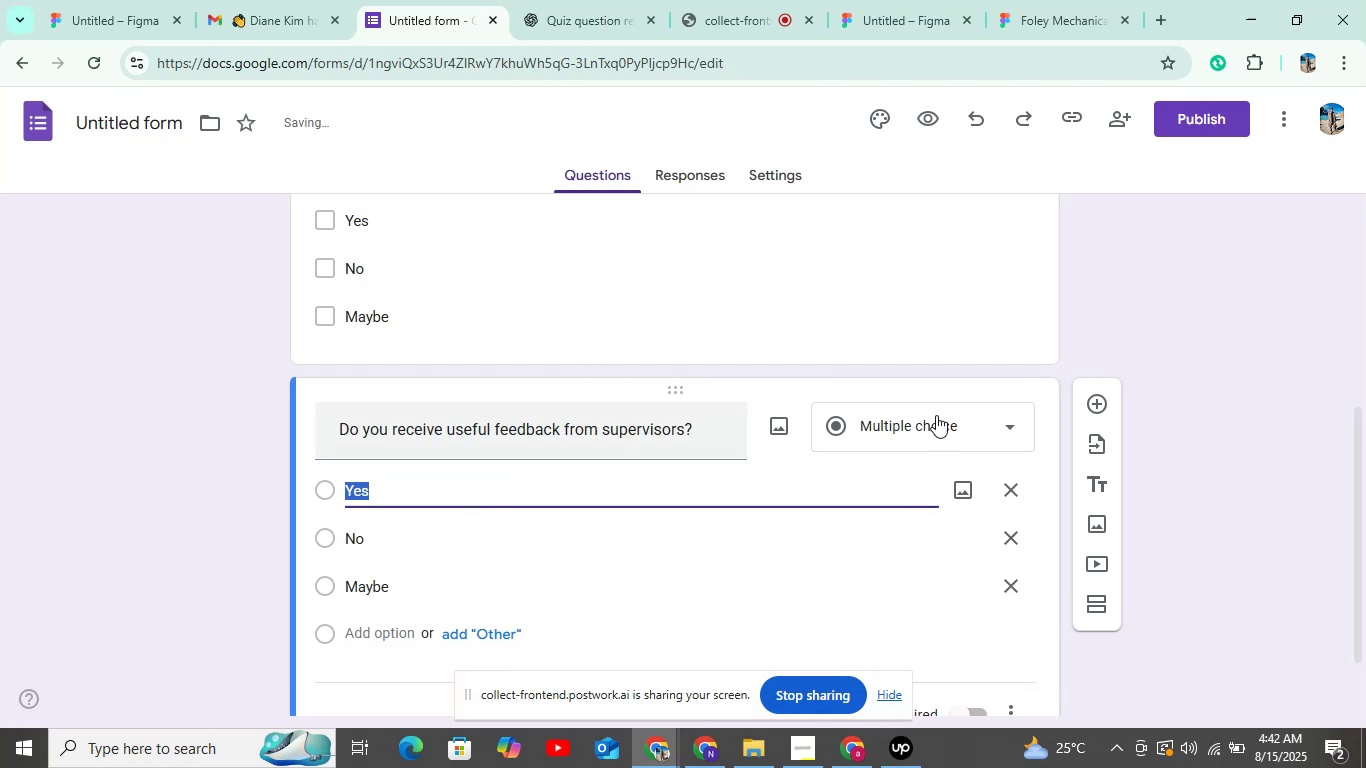 
left_click([939, 413])
 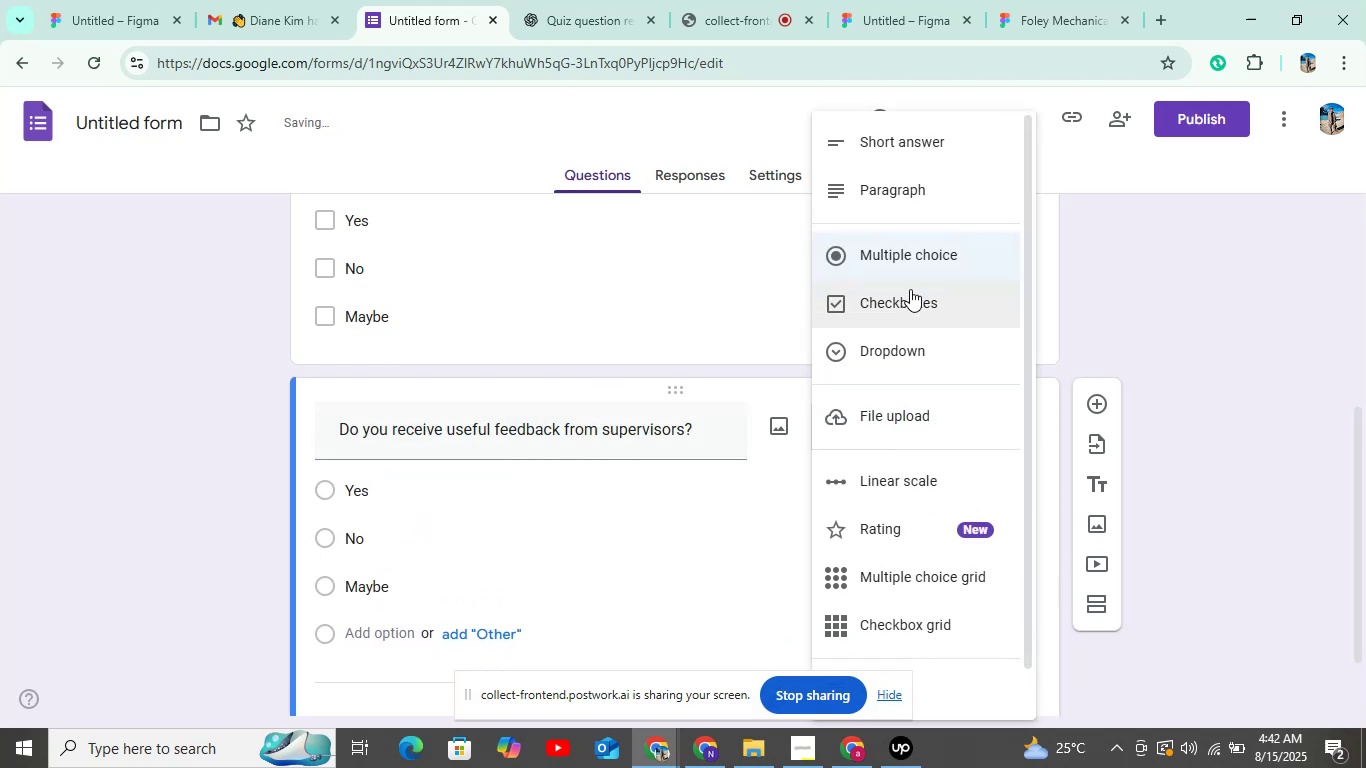 
left_click([910, 289])
 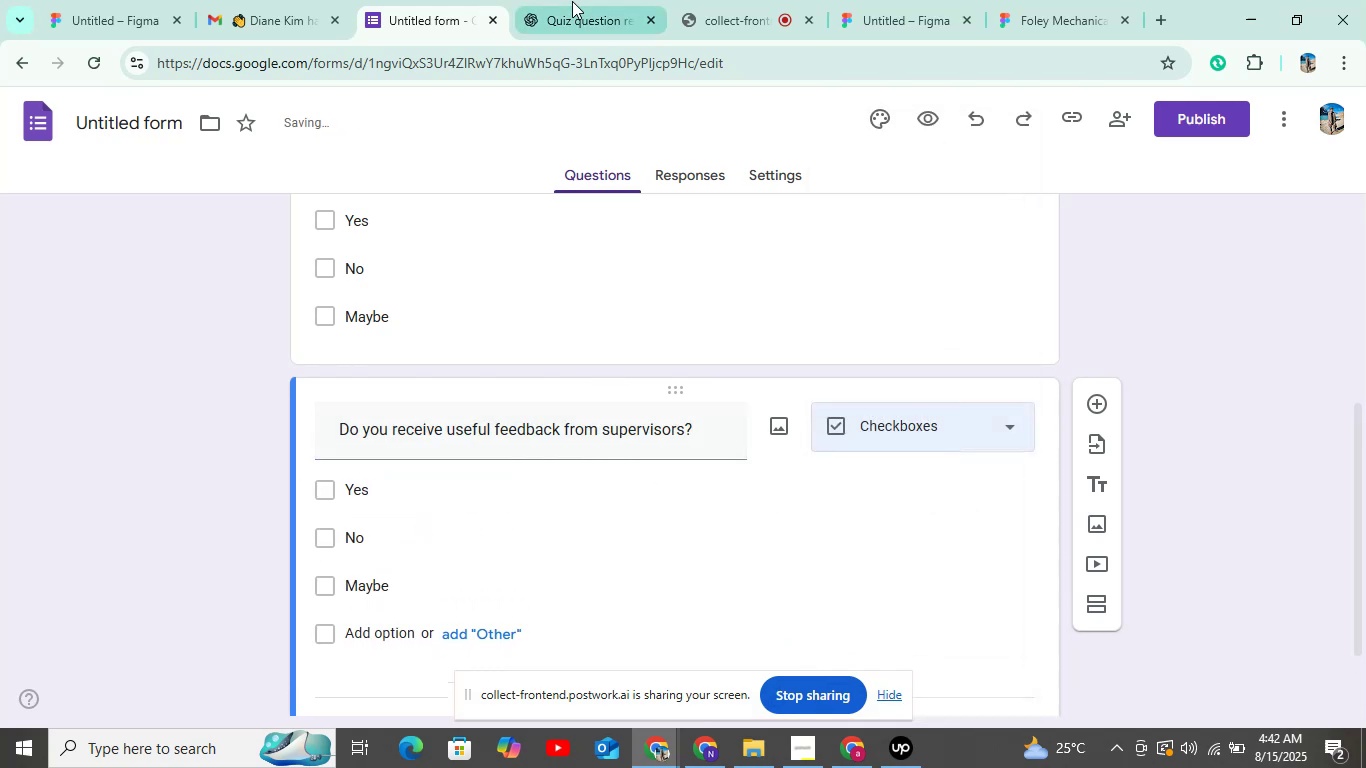 
left_click([572, 0])
 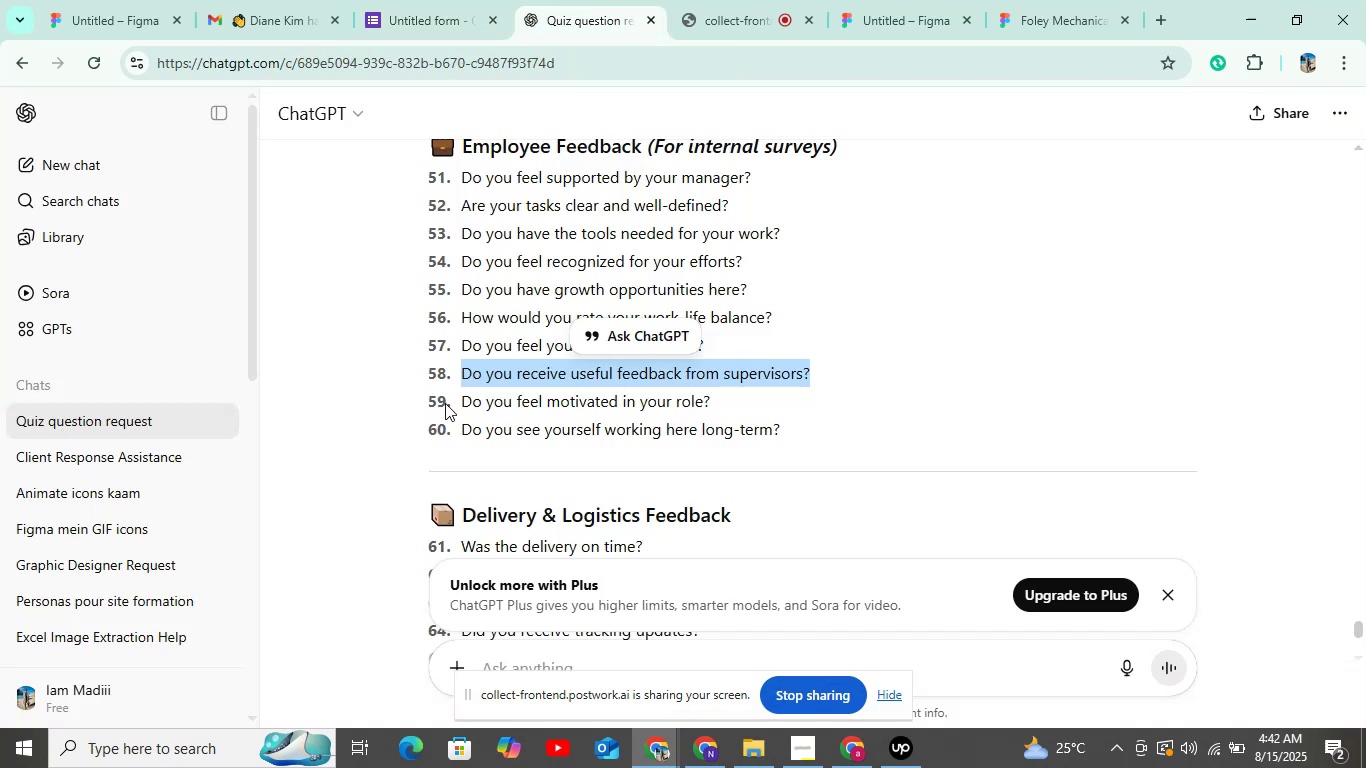 
left_click_drag(start_coordinate=[465, 401], to_coordinate=[726, 403])
 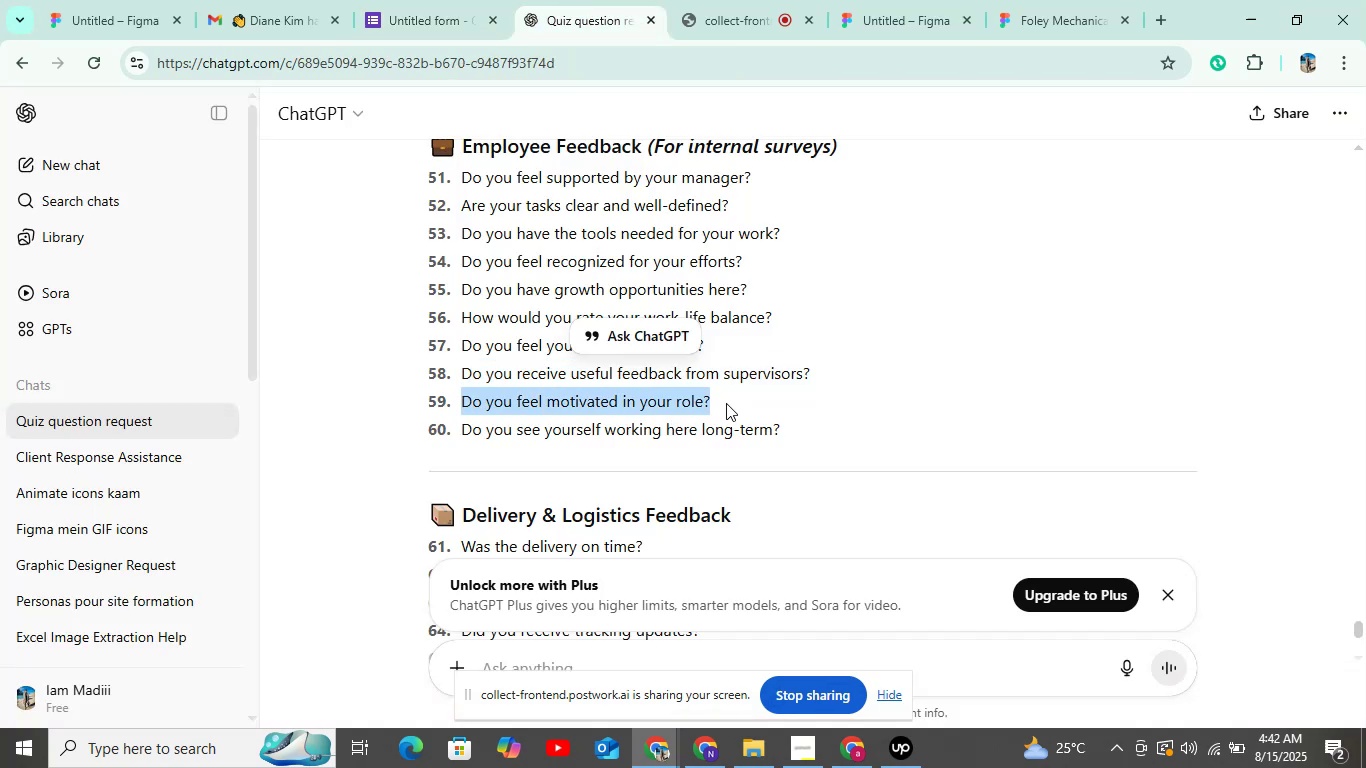 
key(Control+C)
 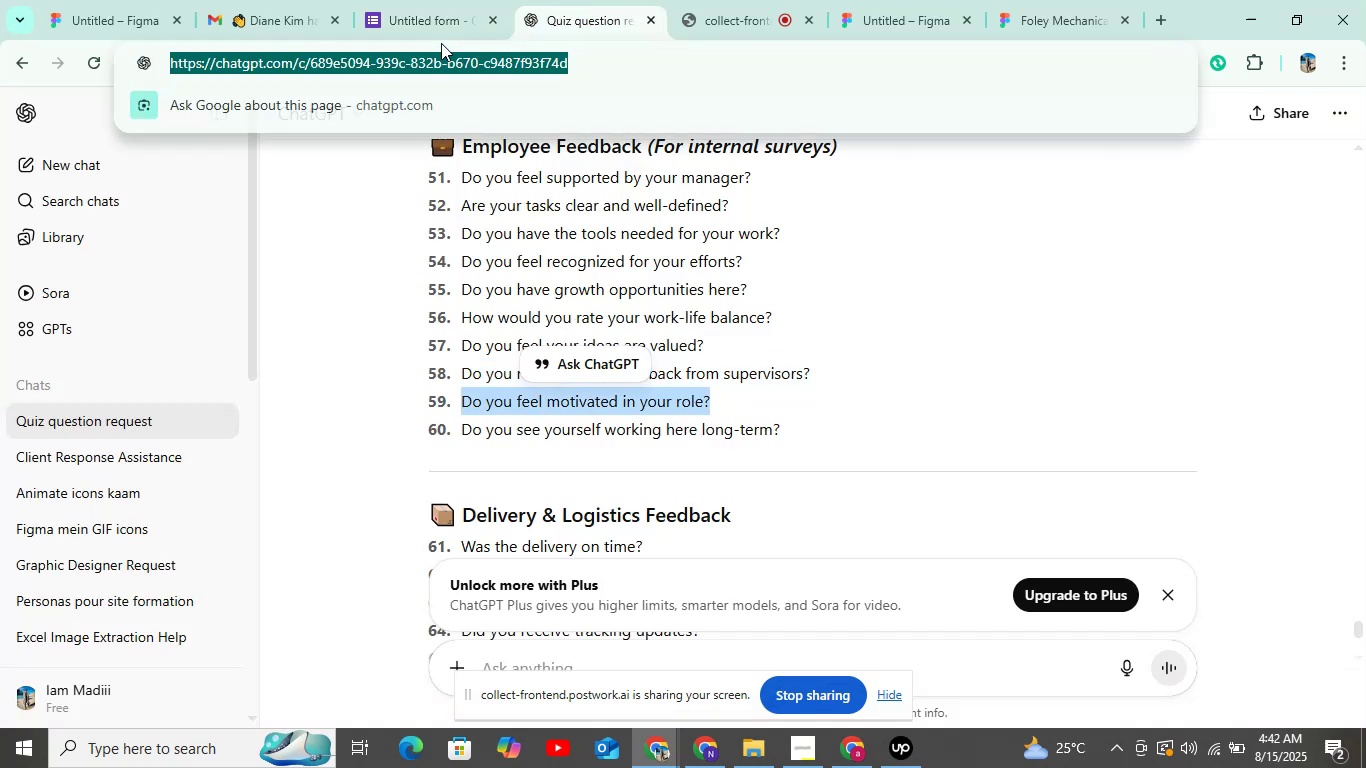 
double_click([441, 36])
 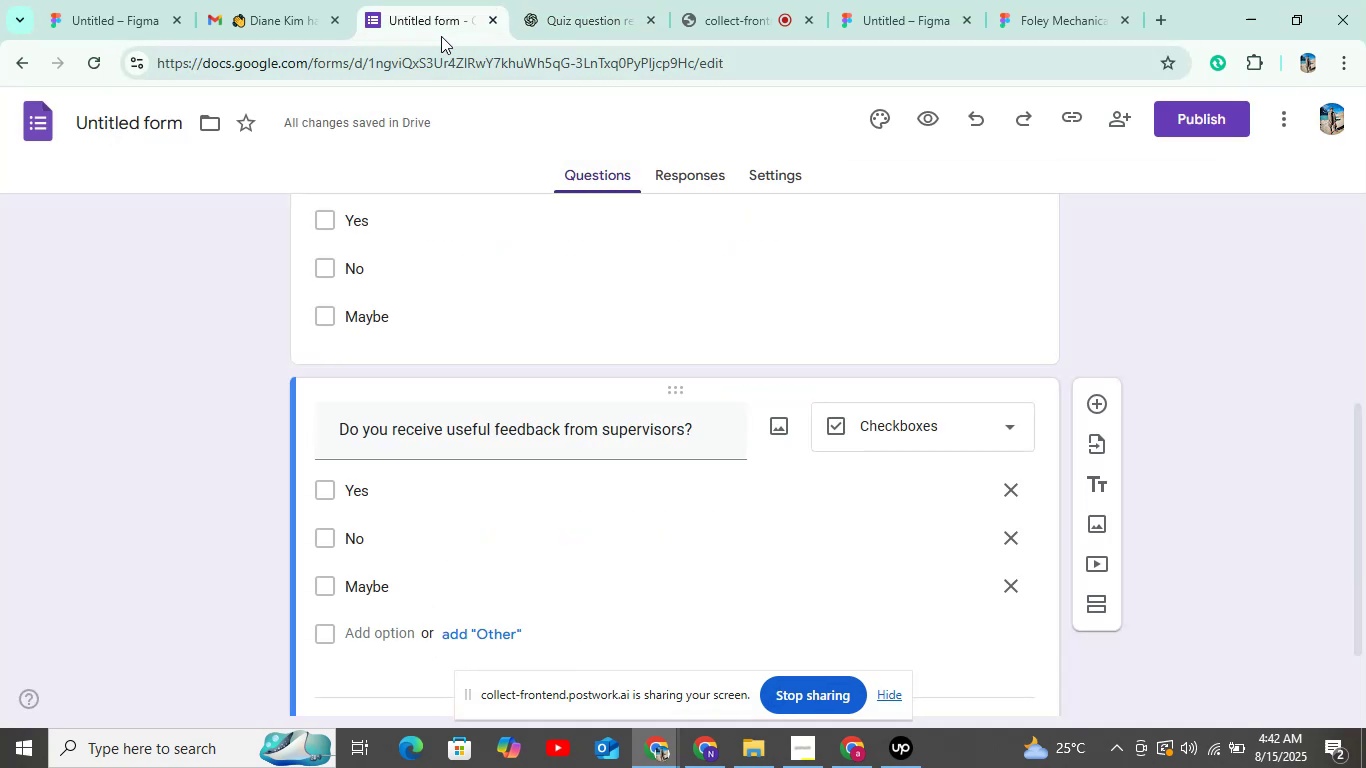 
key(Control+V)
 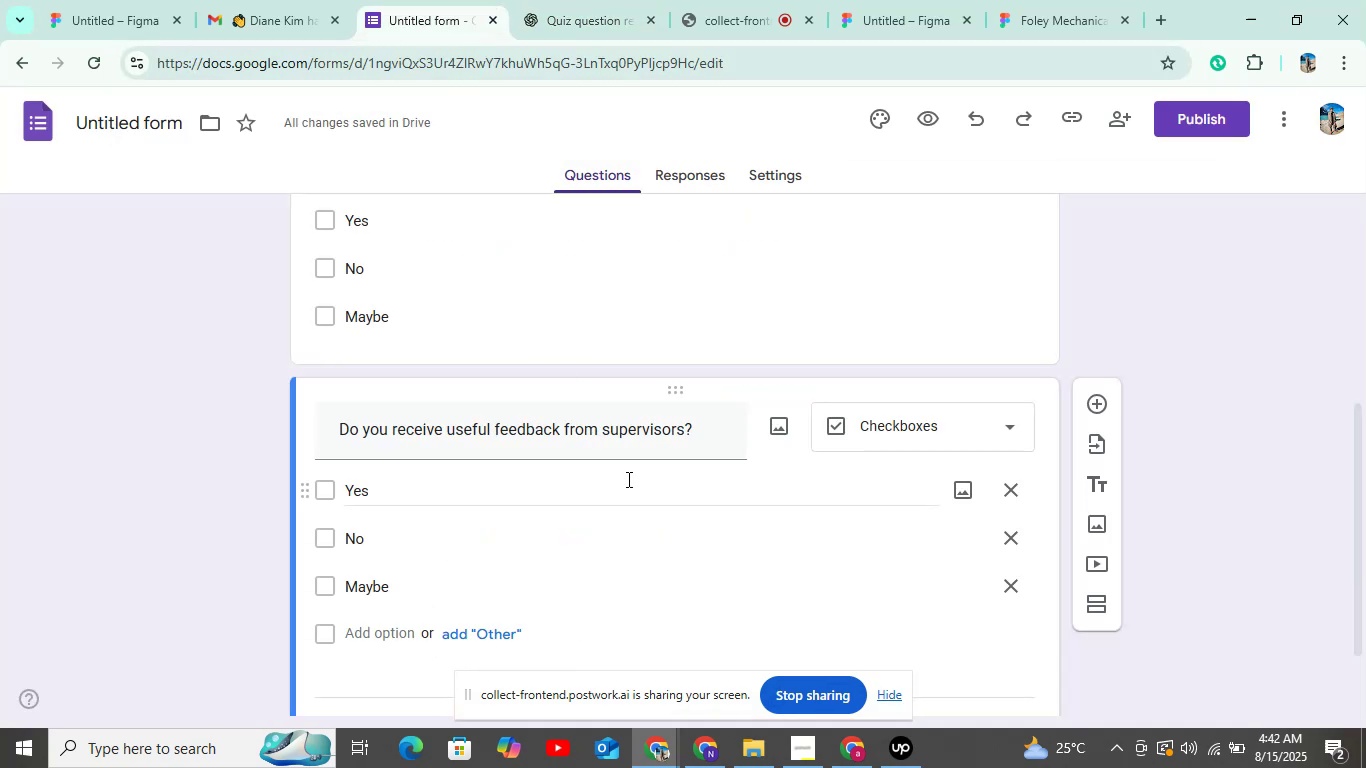 
scroll: coordinate [627, 479], scroll_direction: down, amount: 4.0
 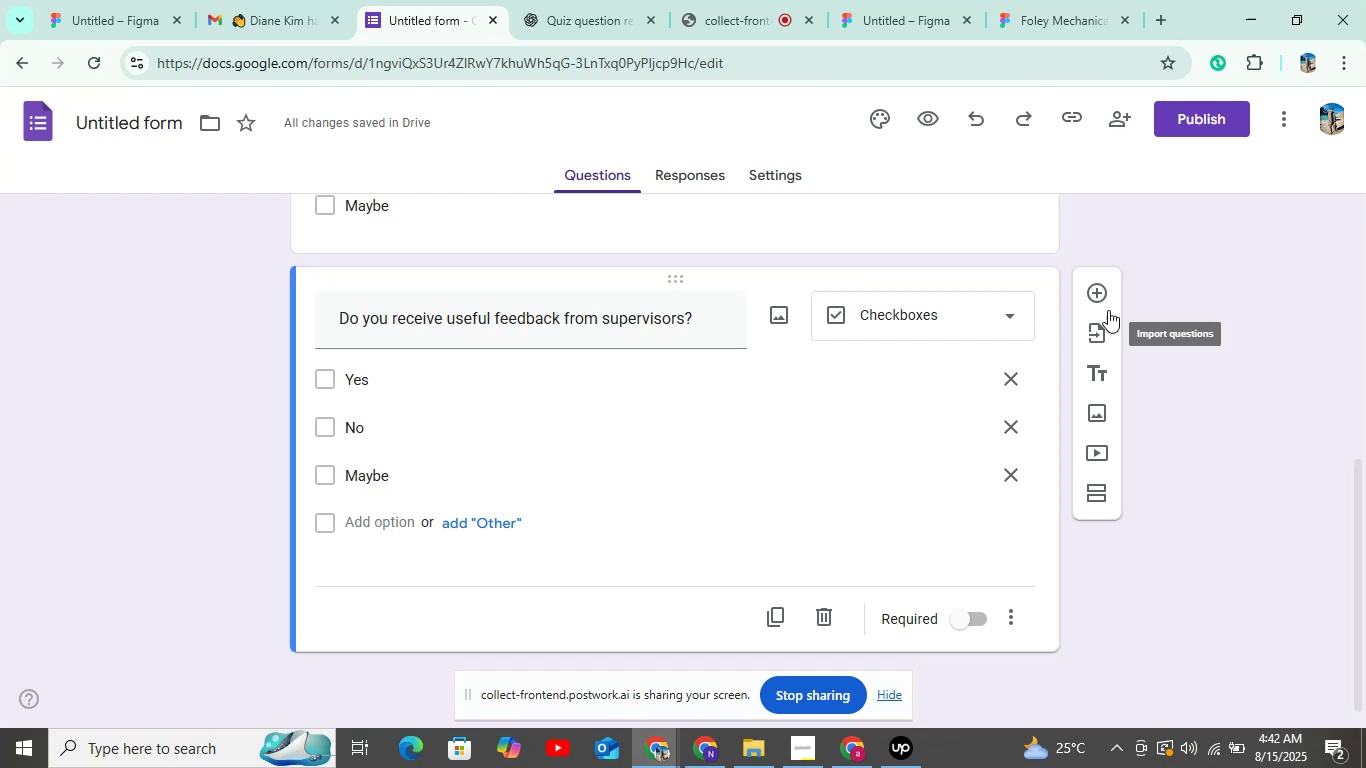 
left_click([1087, 291])
 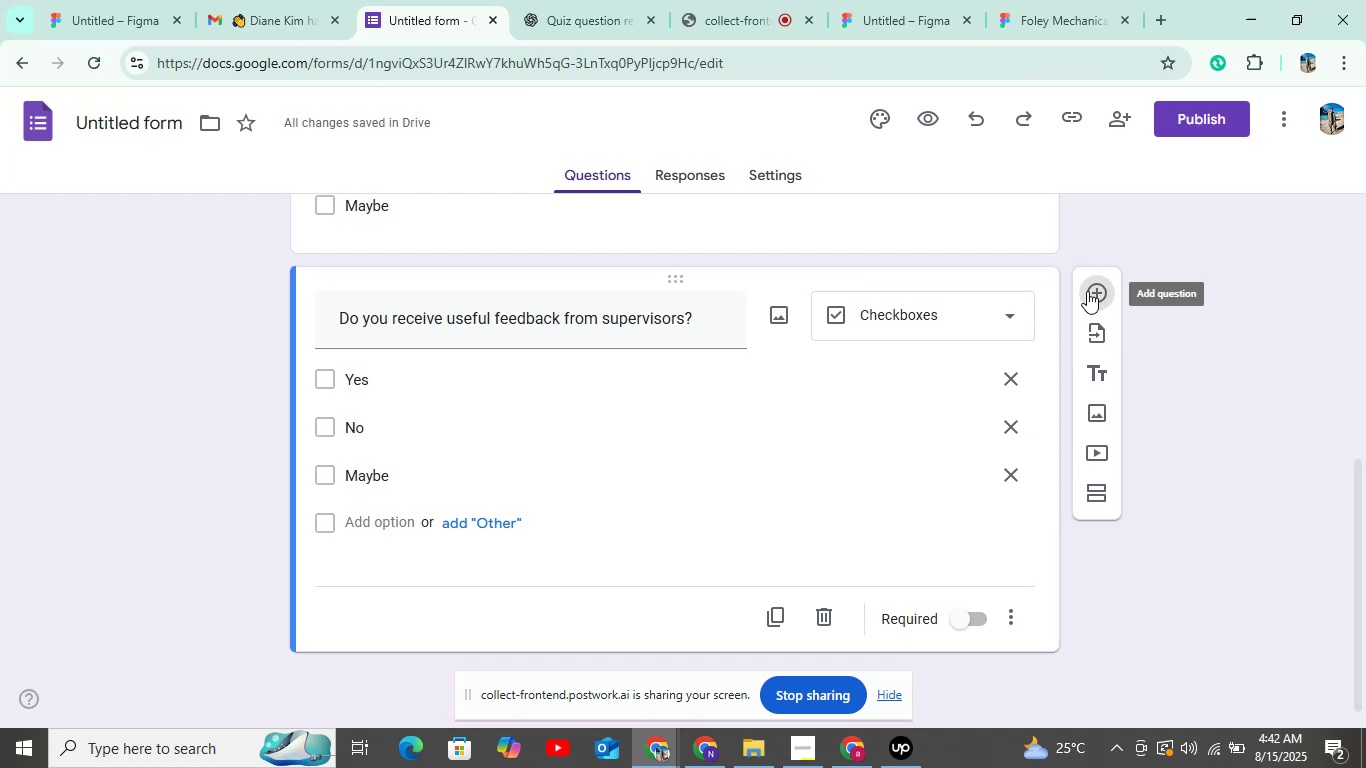 
key(Control+V)
 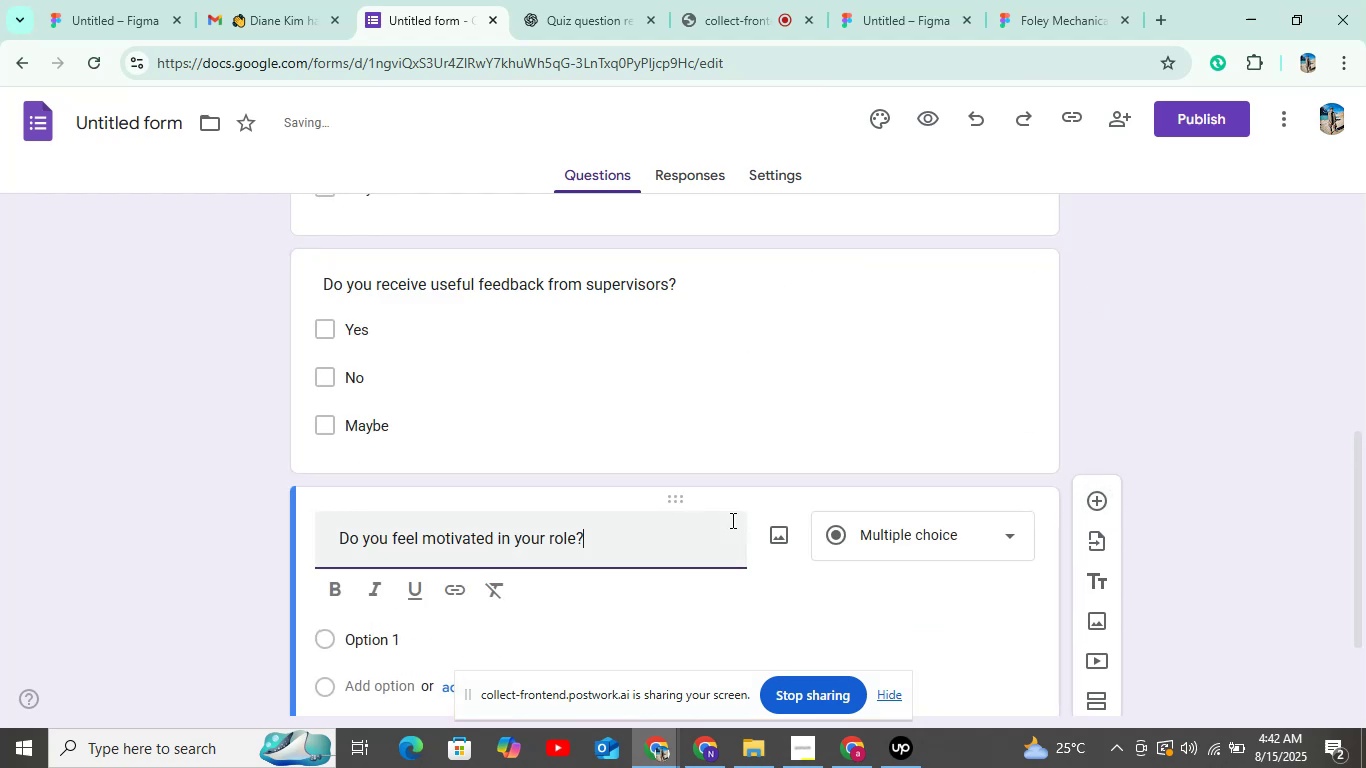 
scroll: coordinate [731, 520], scroll_direction: up, amount: 4.0
 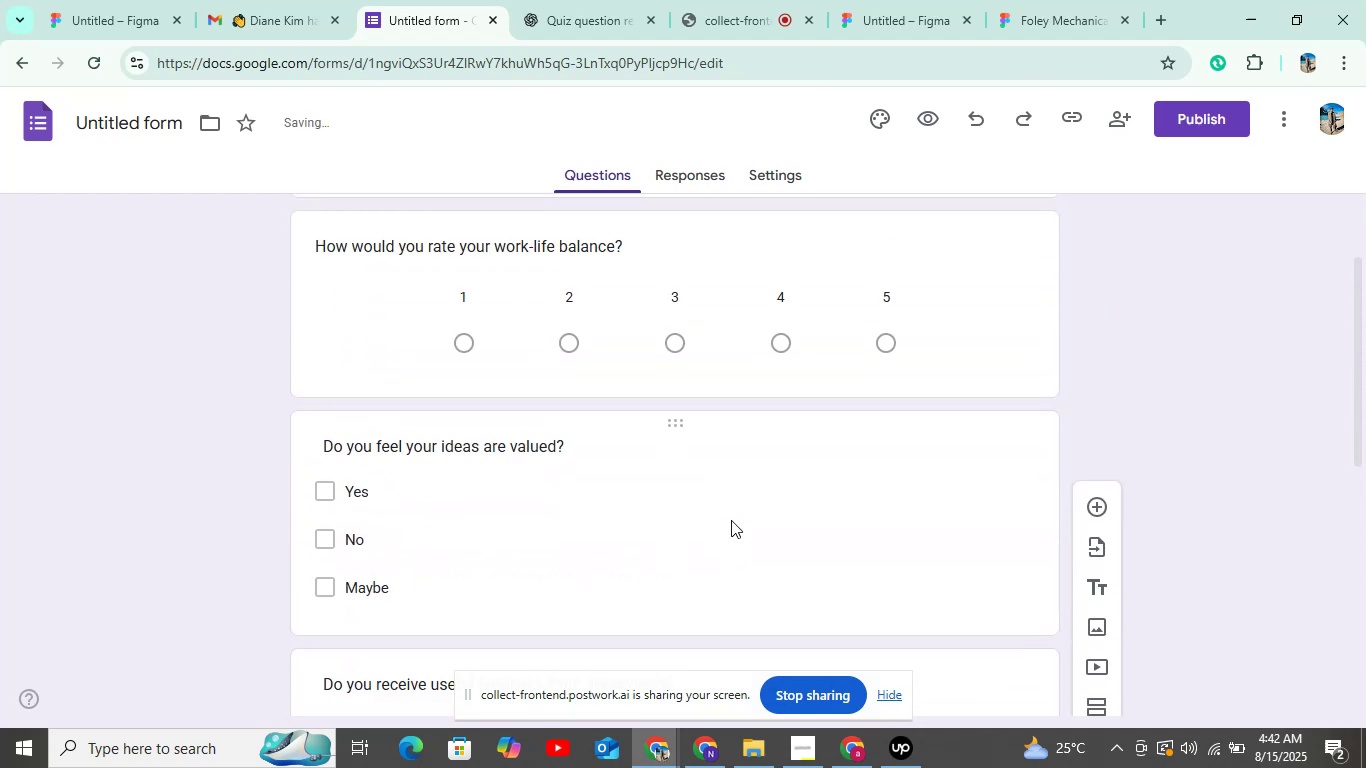 
scroll: coordinate [731, 520], scroll_direction: down, amount: 5.0
 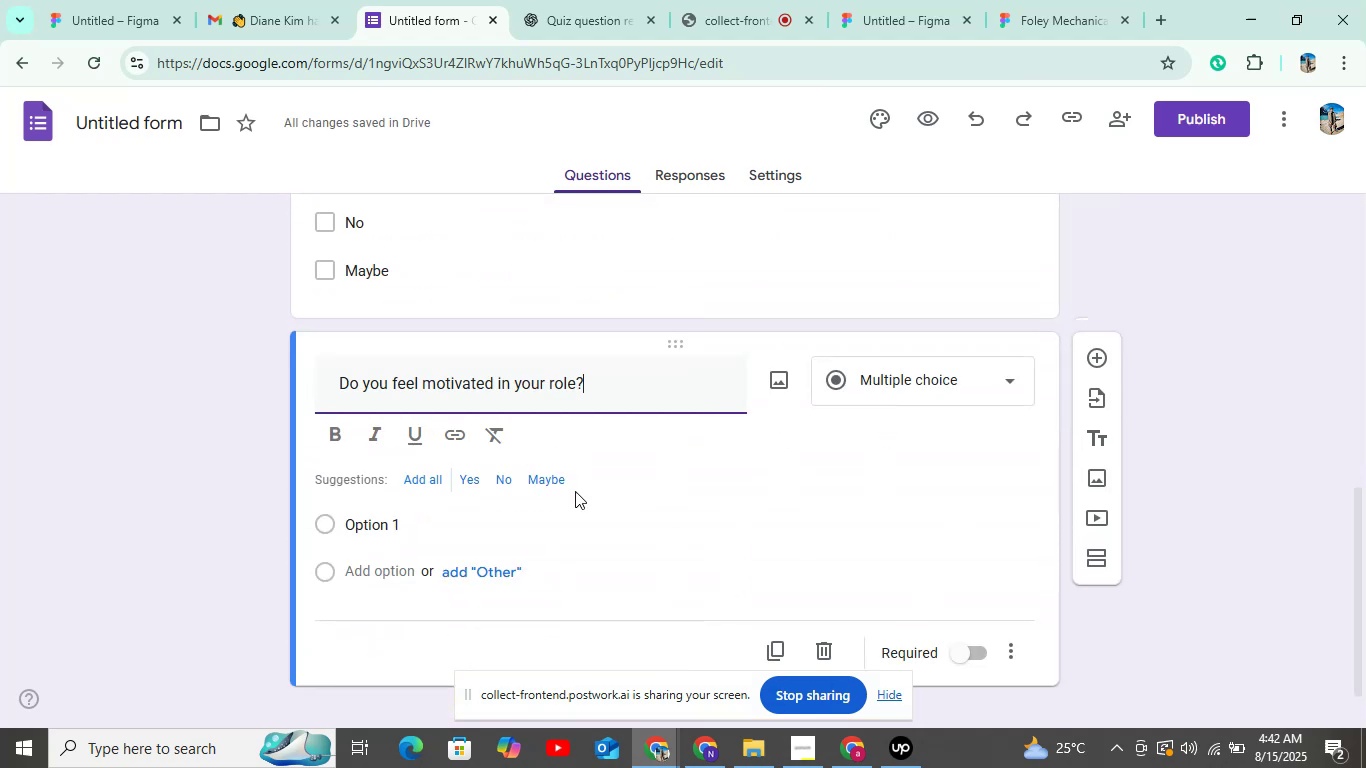 
left_click([416, 480])
 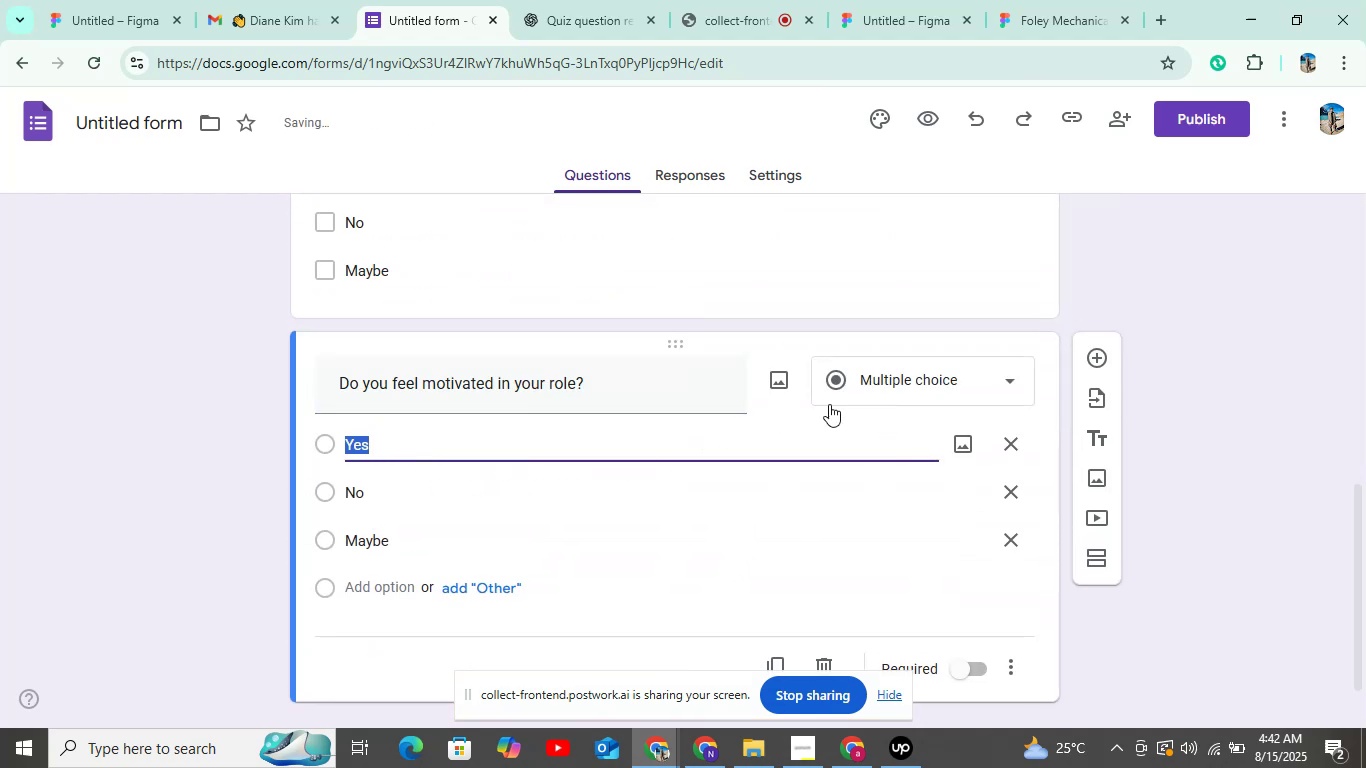 
left_click([882, 404])
 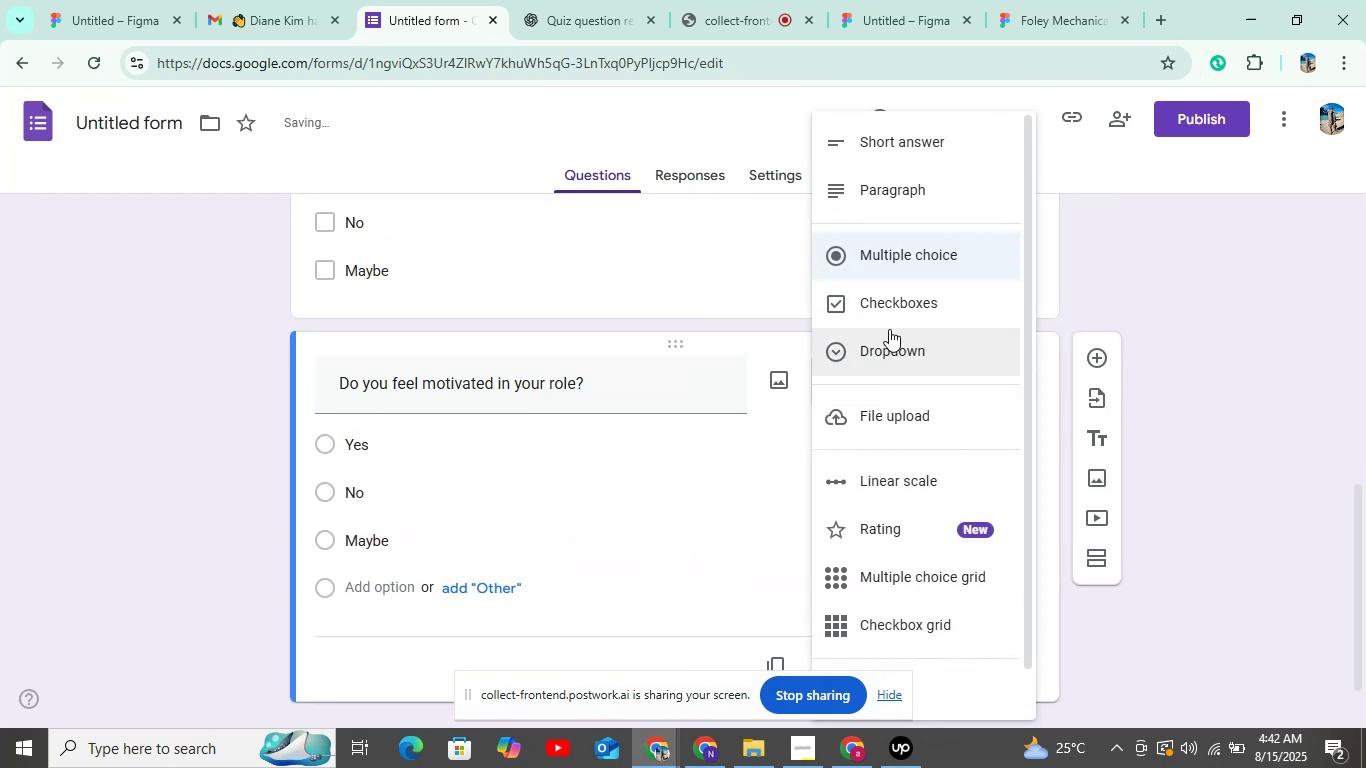 
left_click([891, 308])
 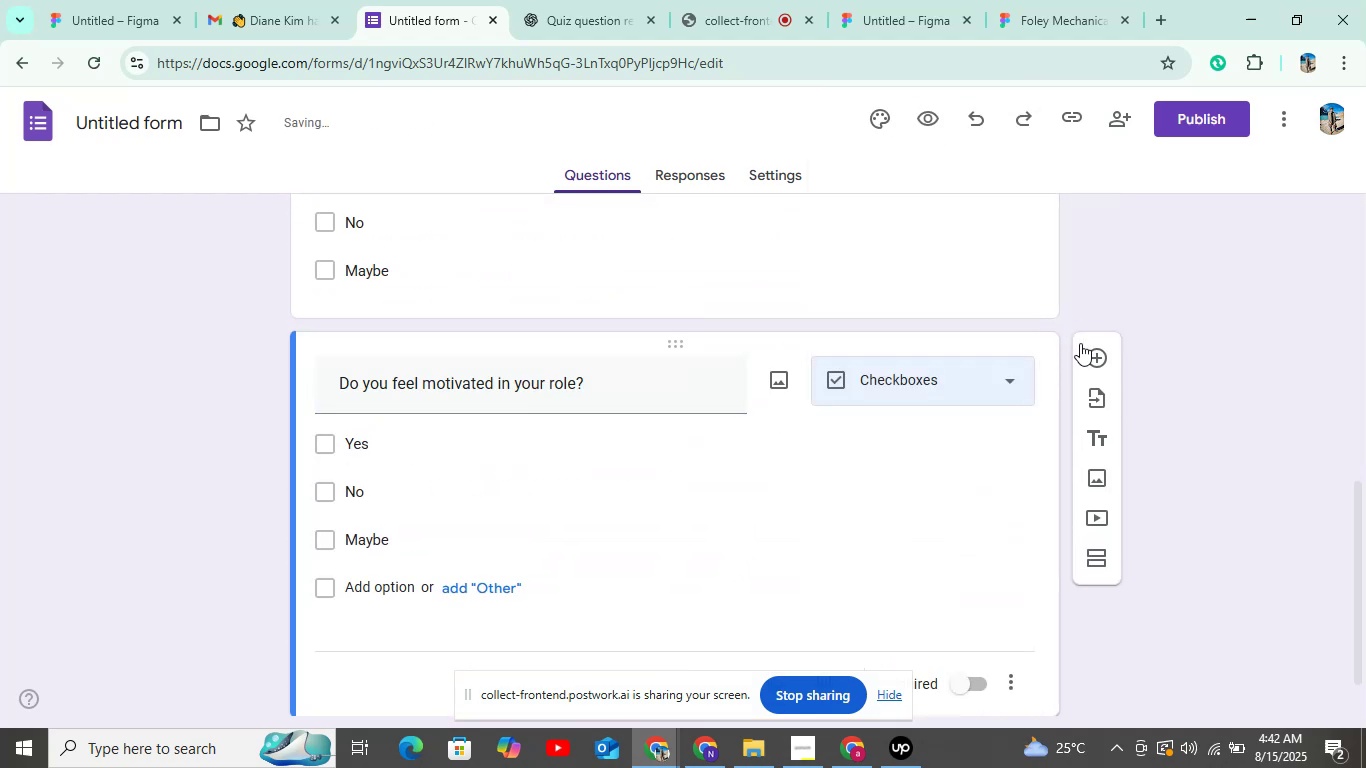 
left_click([1097, 350])
 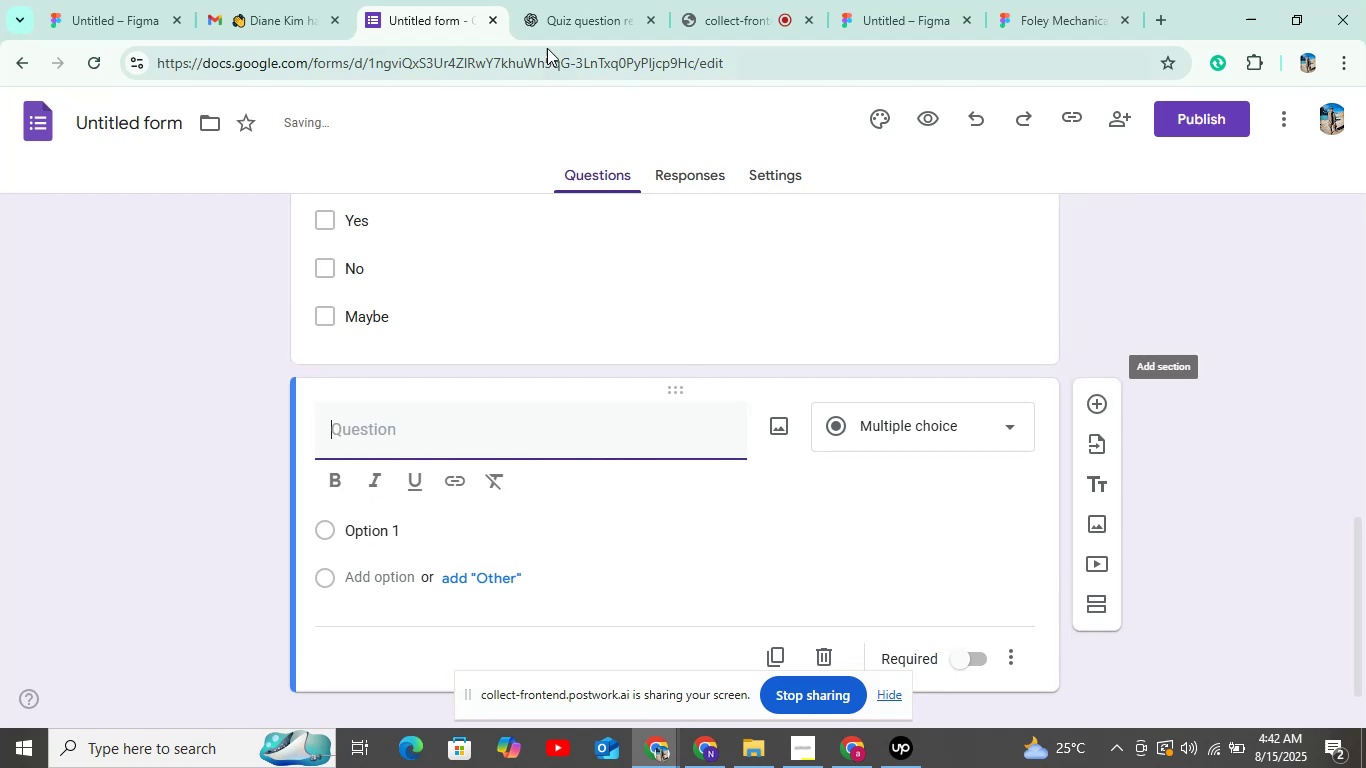 
left_click([517, 2])
 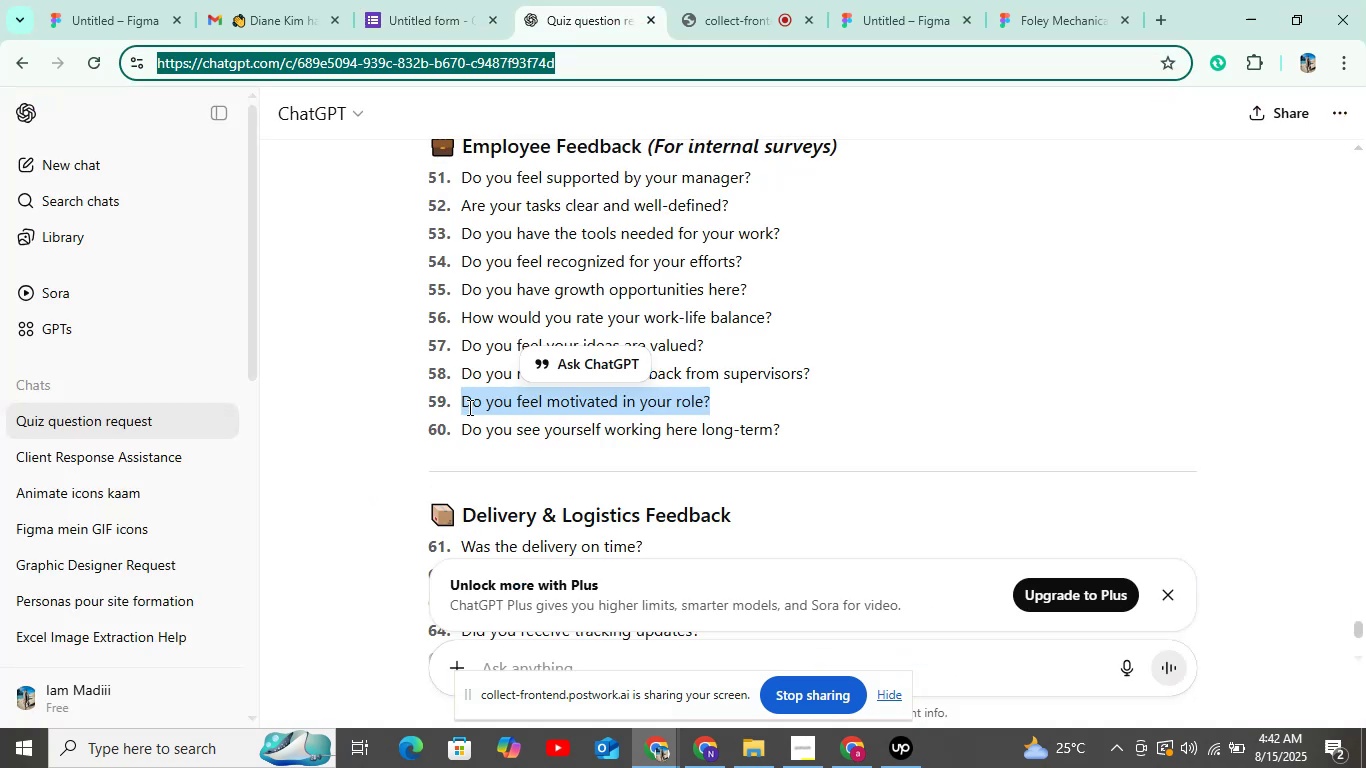 
left_click_drag(start_coordinate=[463, 429], to_coordinate=[810, 429])
 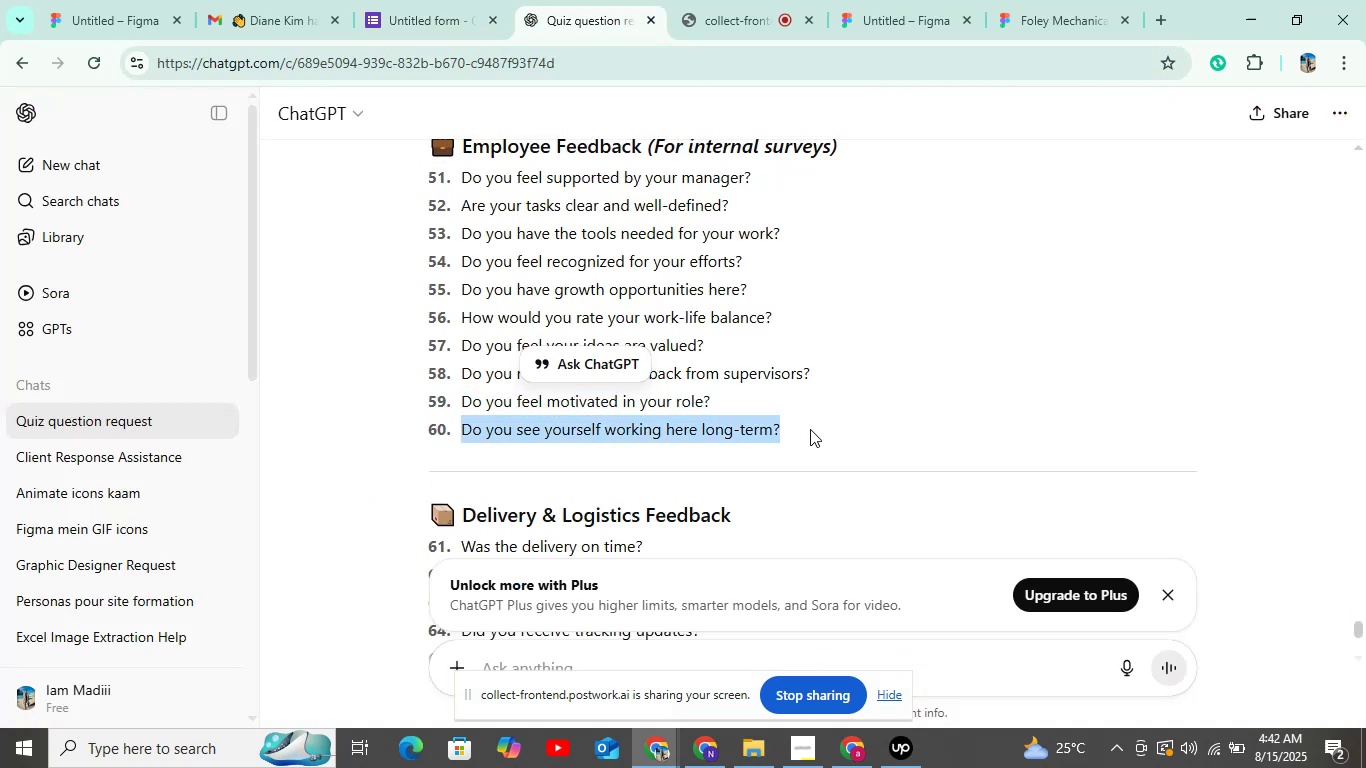 
key(Control+C)
 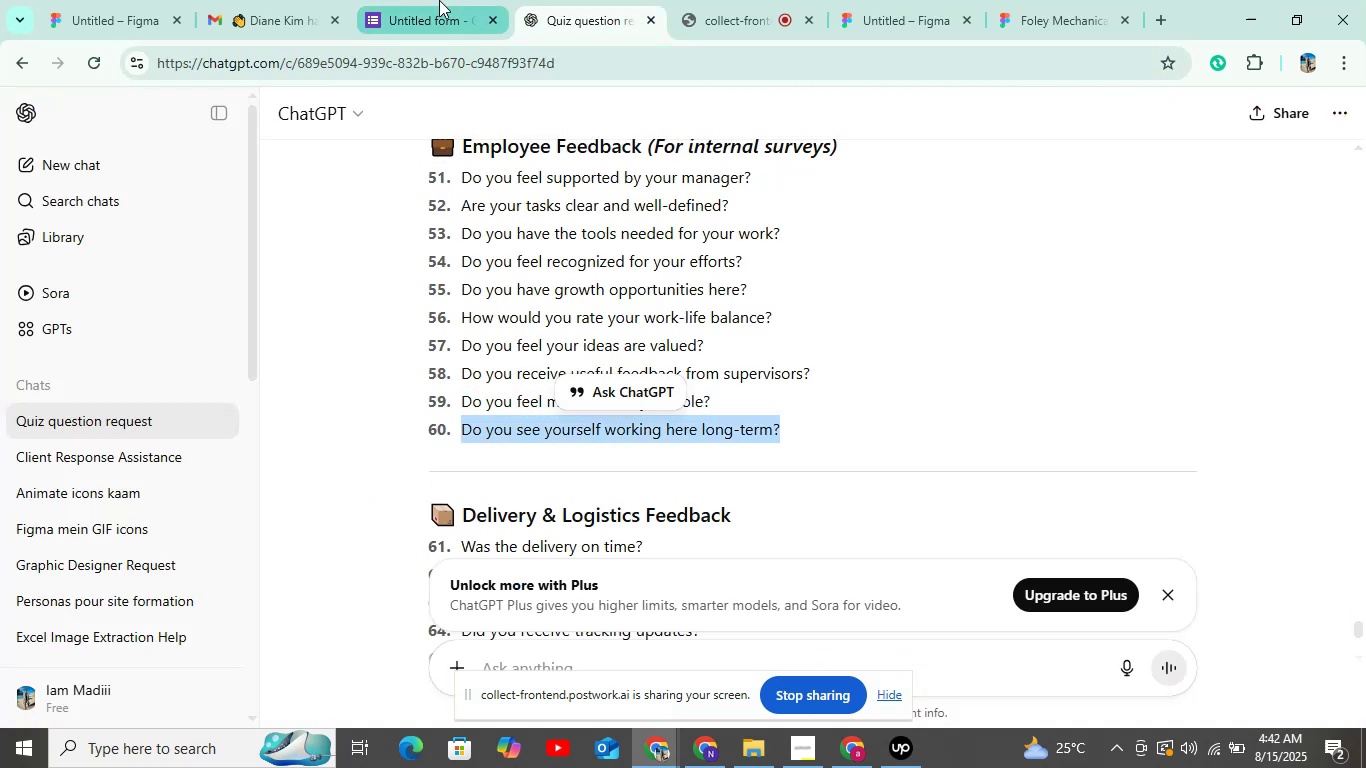 
left_click([439, 0])
 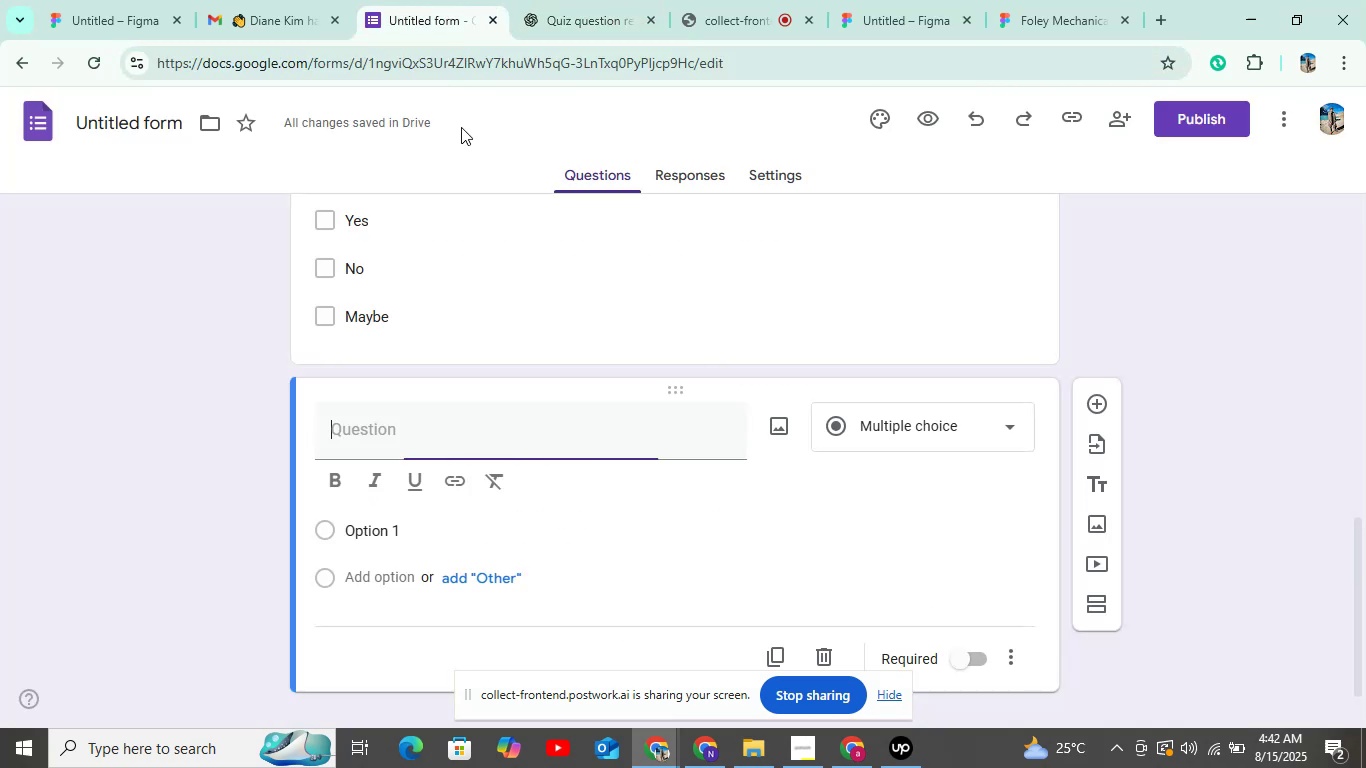 
key(Control+V)
 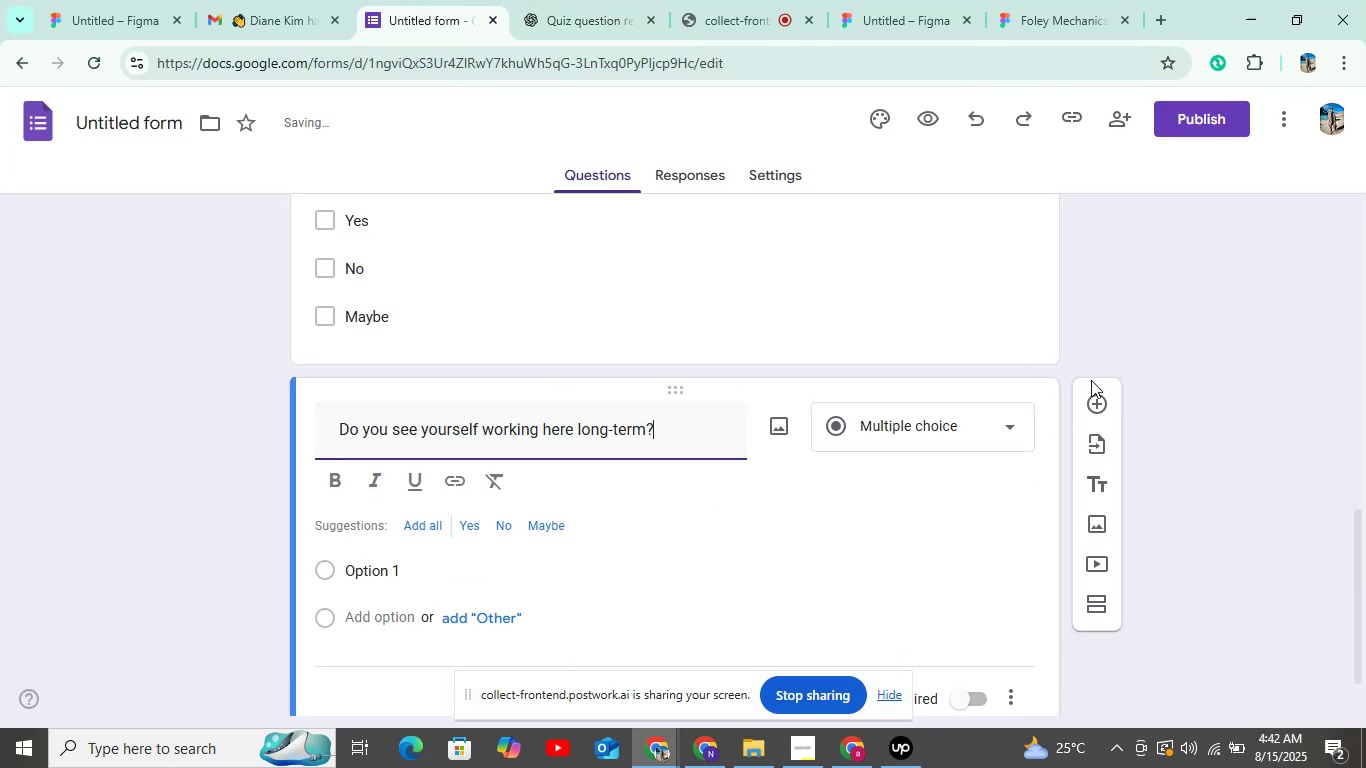 
left_click([1190, 128])
 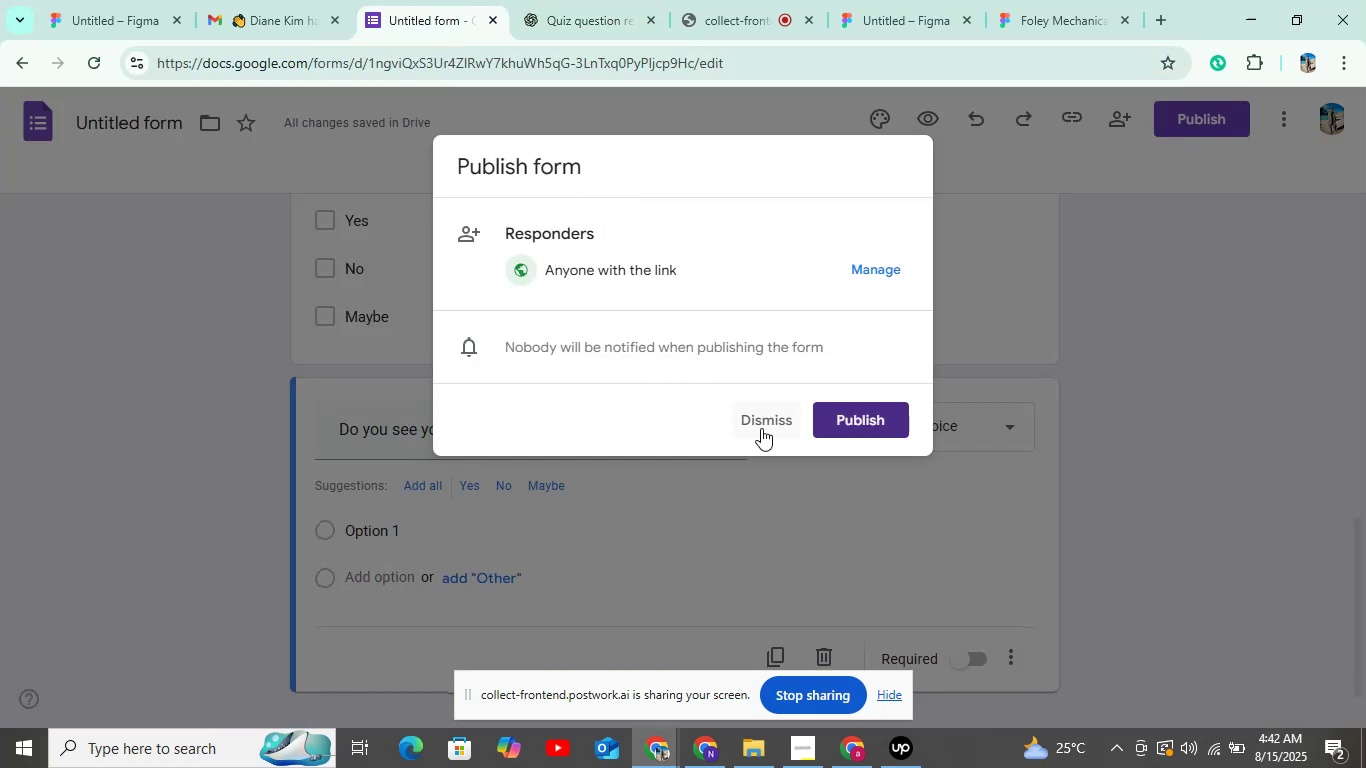 
left_click([761, 485])
 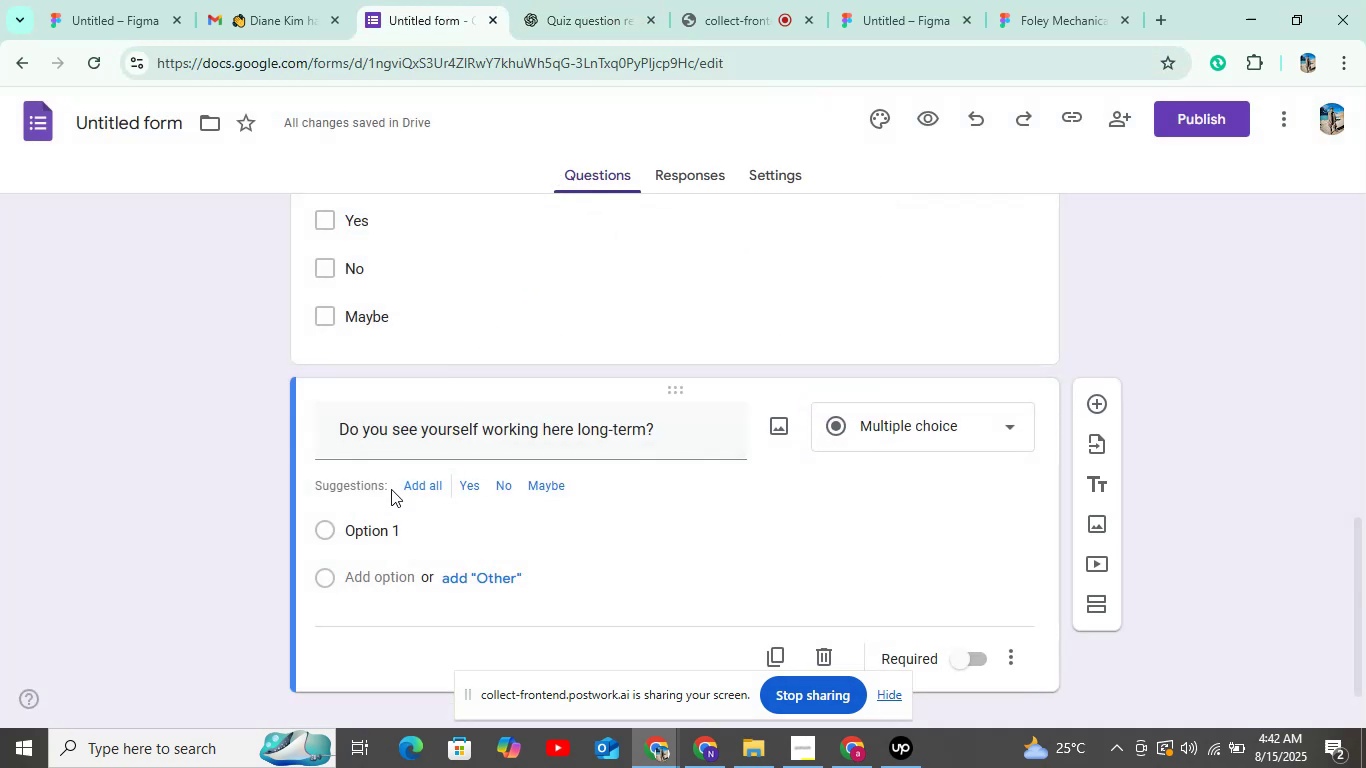 
left_click([407, 487])
 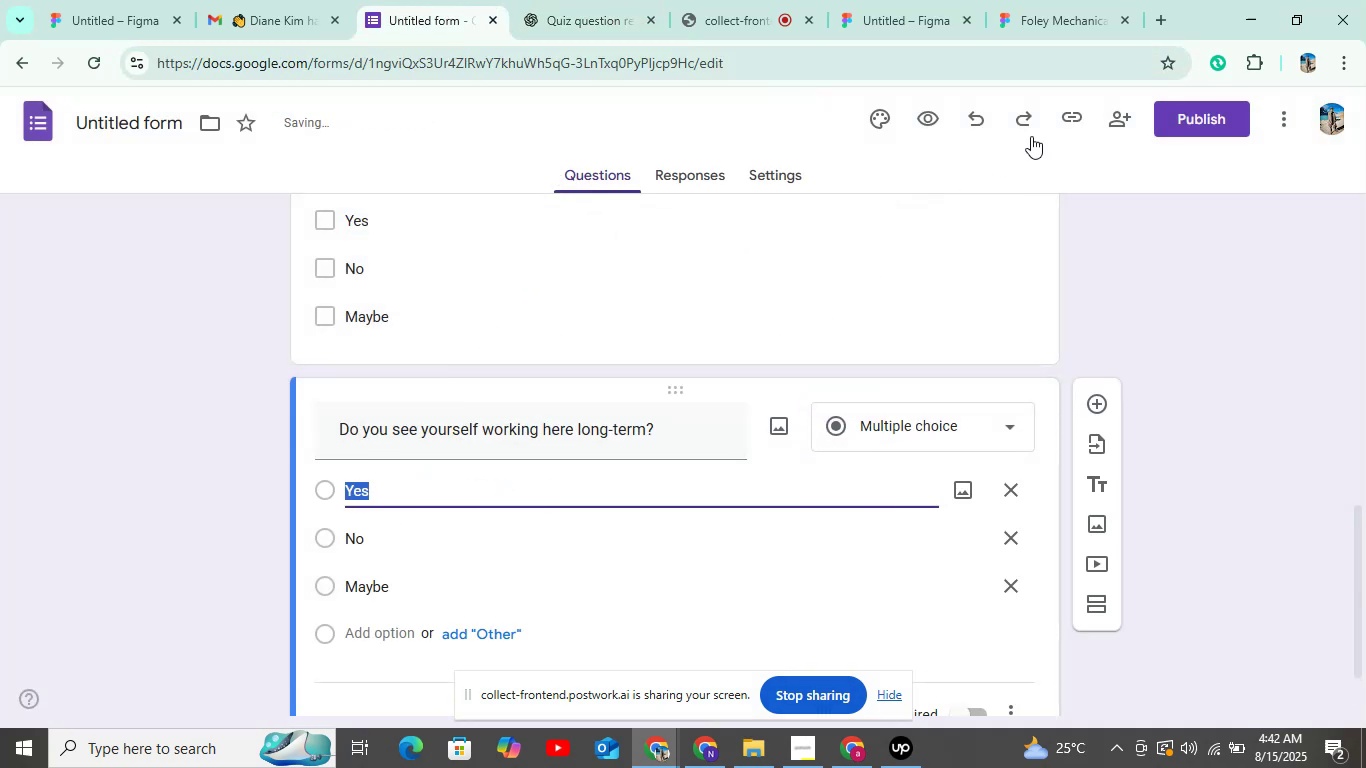 
left_click([1174, 122])
 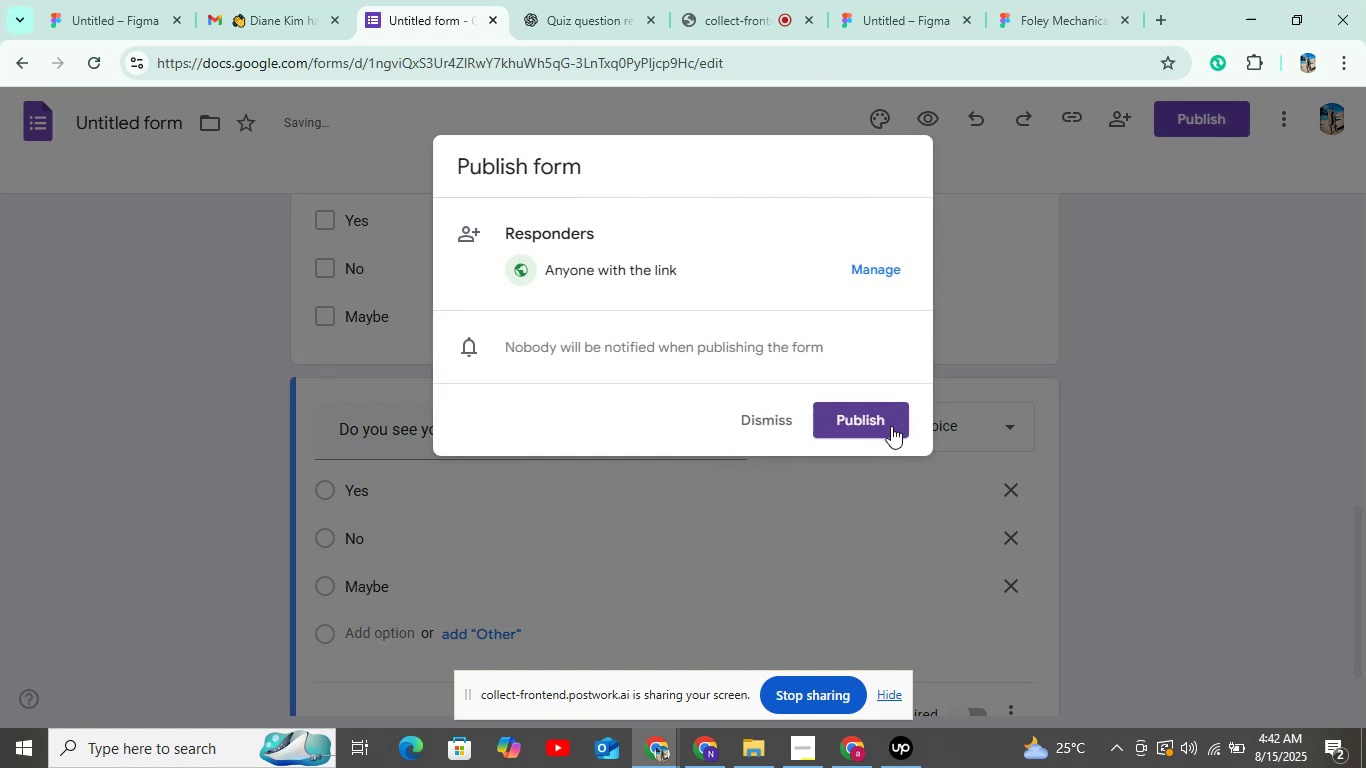 
left_click([891, 426])
 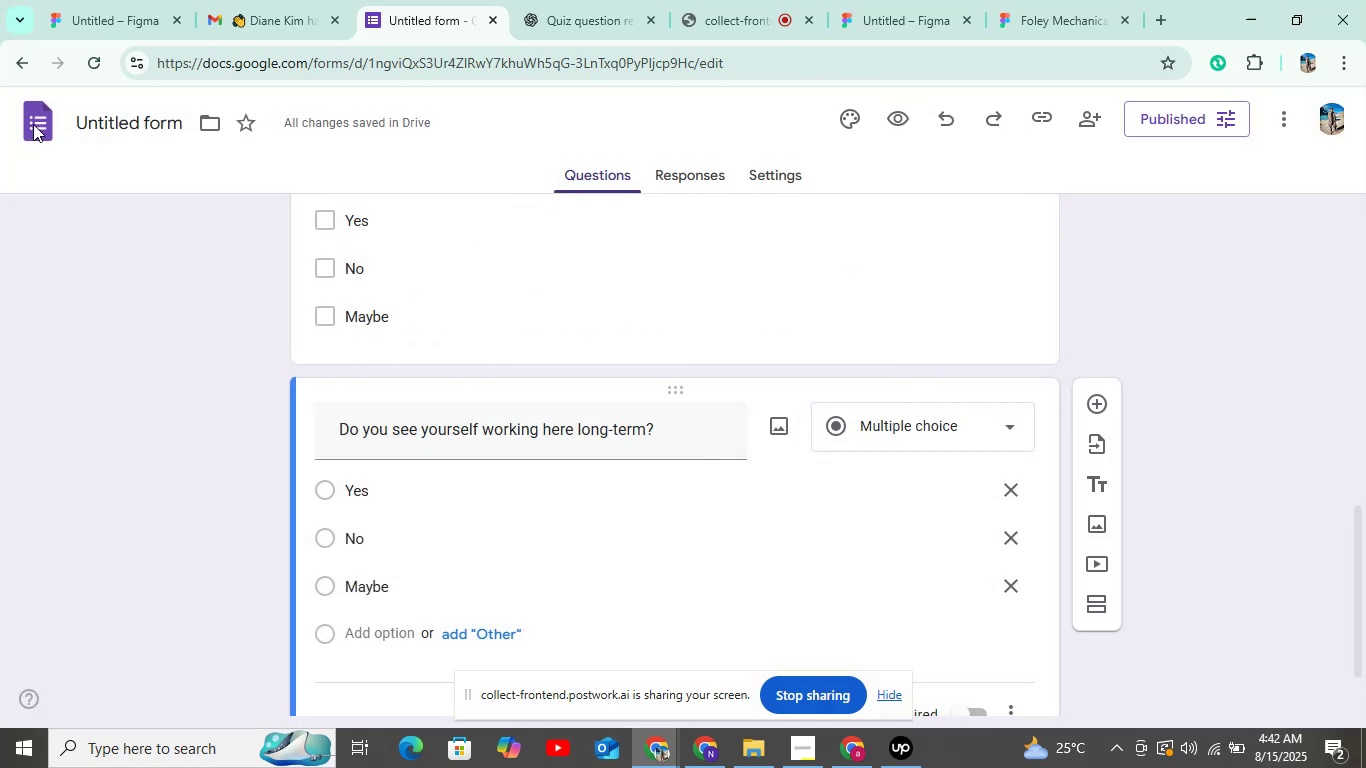 
left_click([33, 124])
 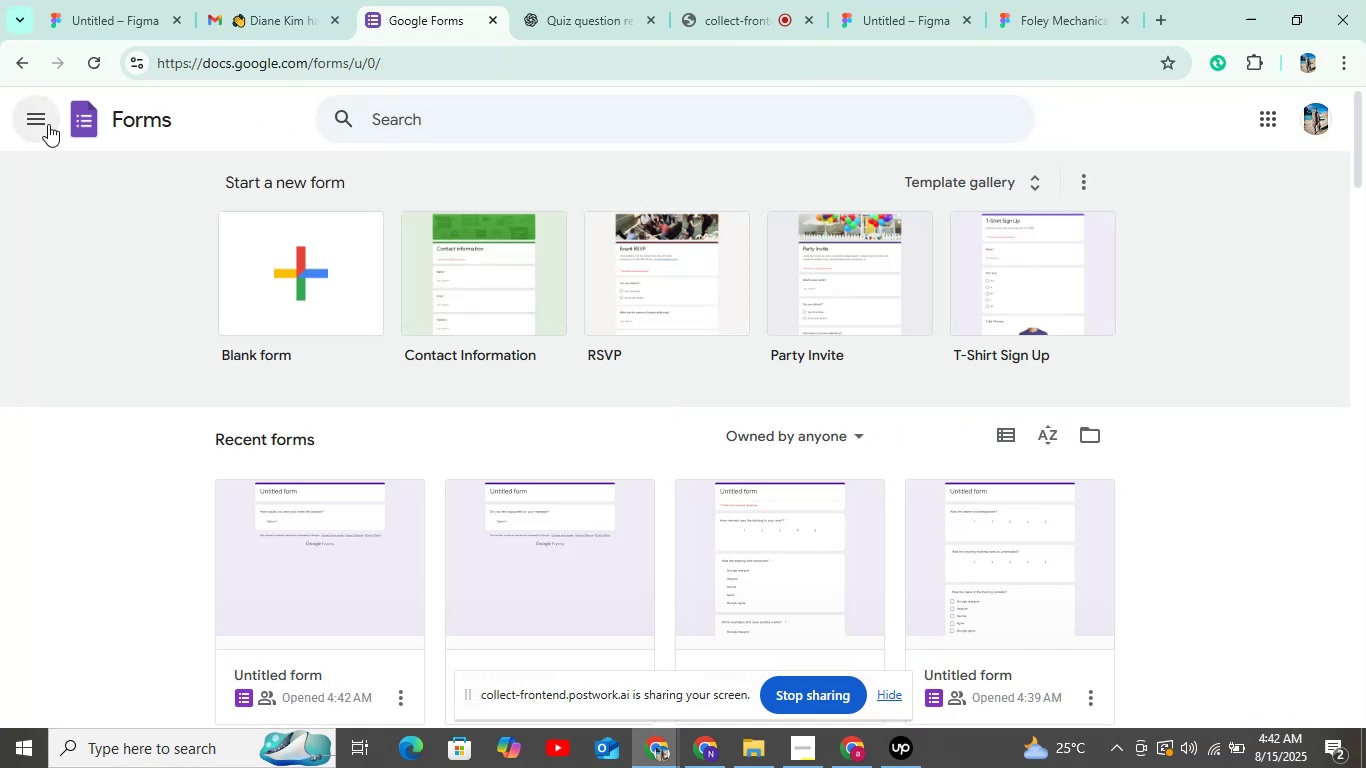 
wait(5.26)
 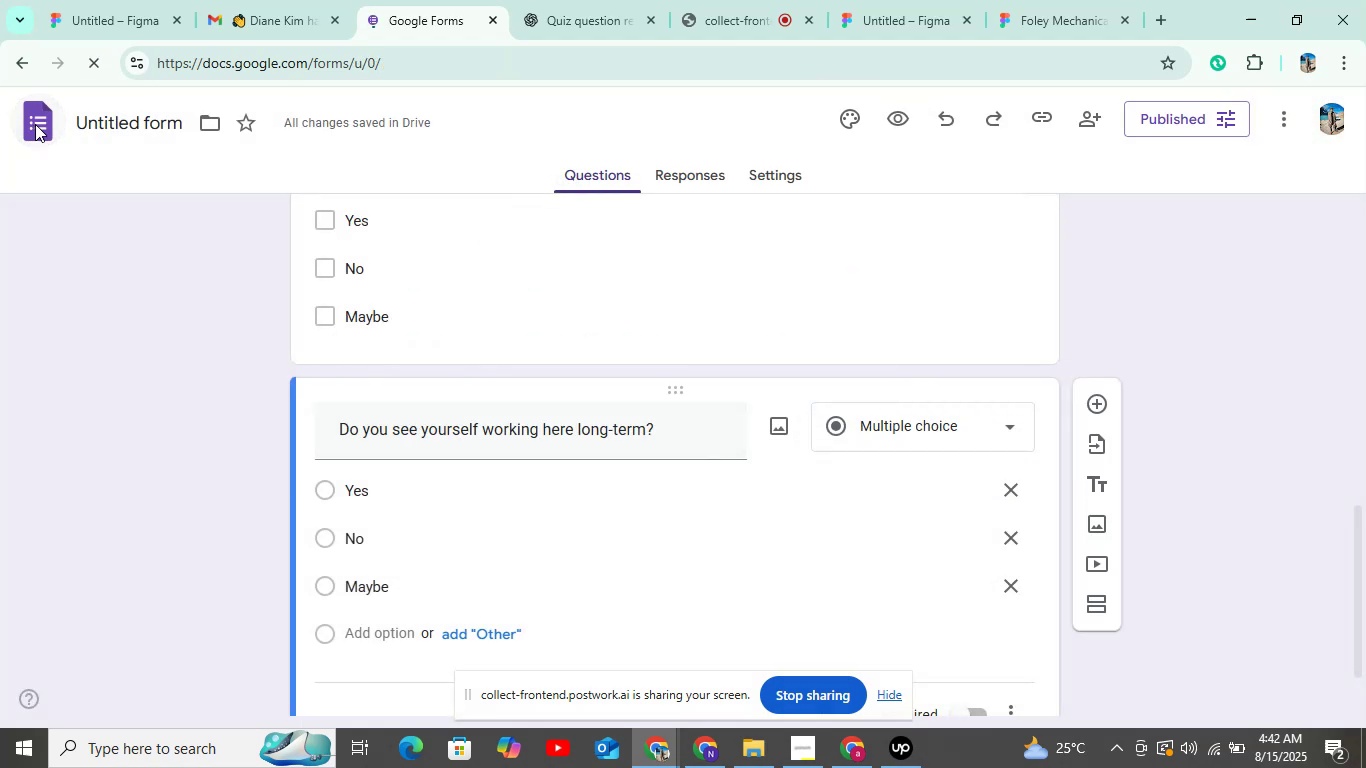 
left_click([275, 298])
 